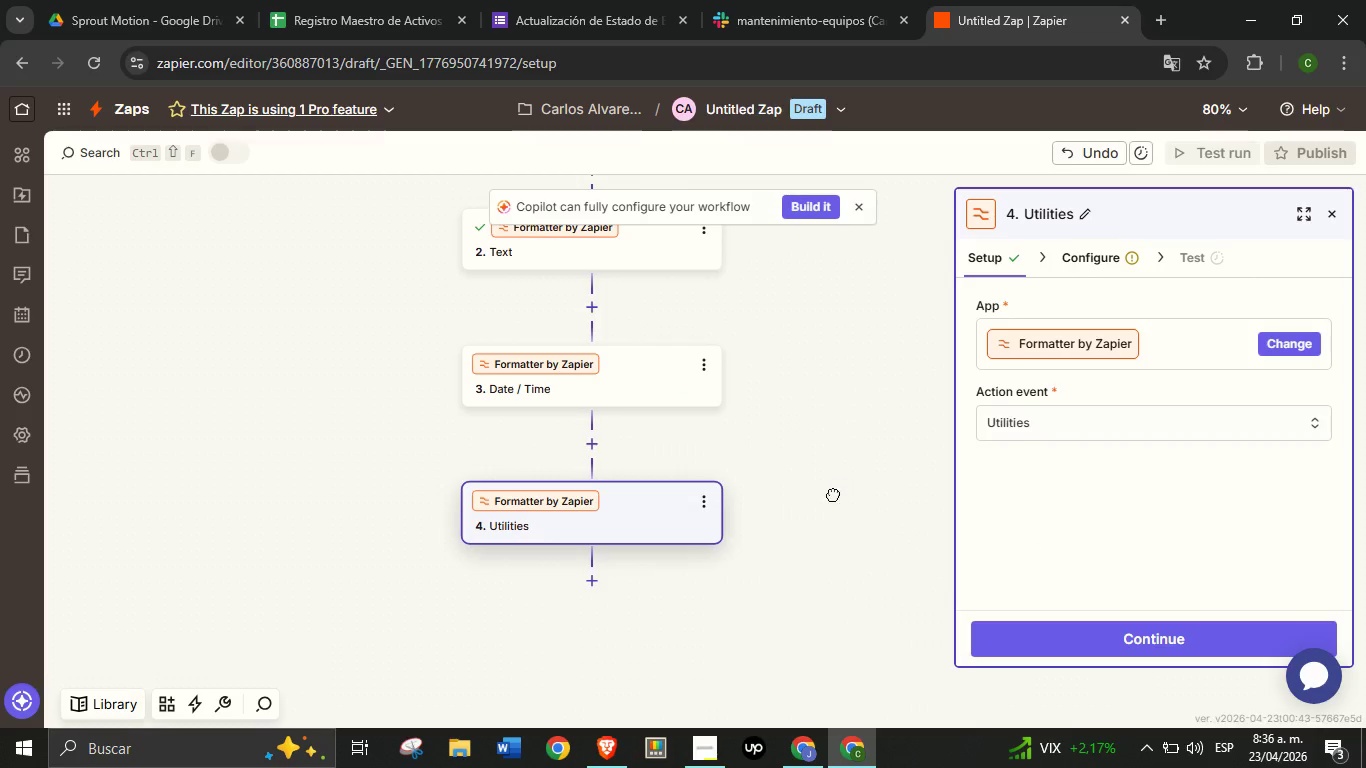 
left_click_drag(start_coordinate=[844, 487], to_coordinate=[824, 461])
 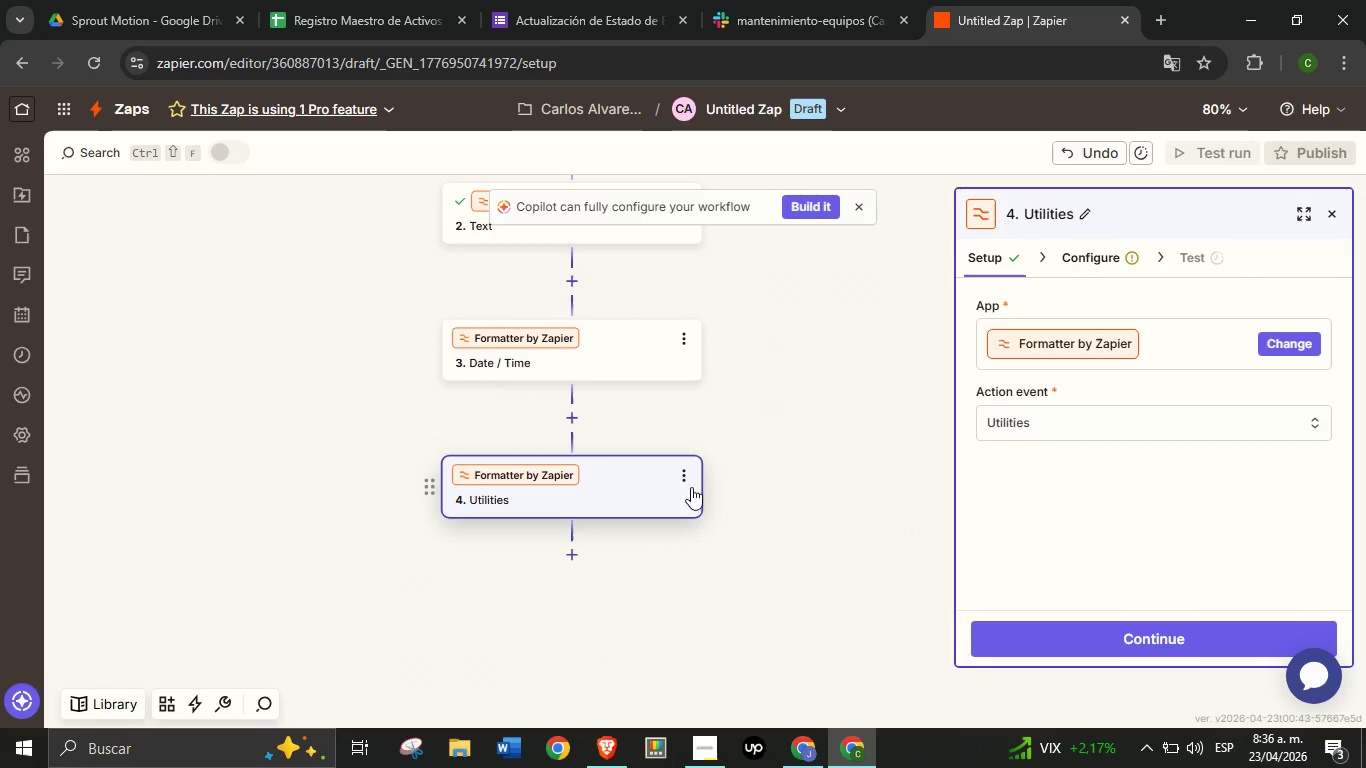 
wait(5.47)
 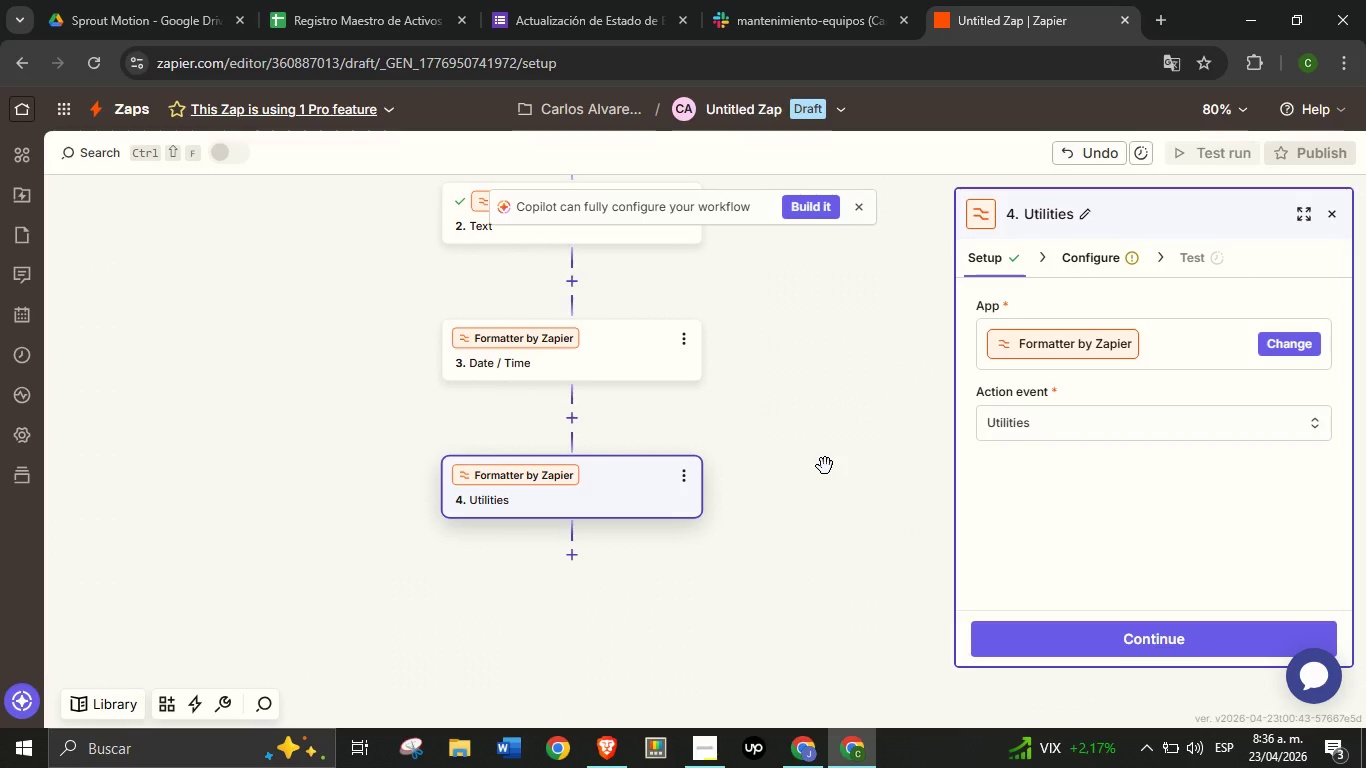 
left_click([1283, 349])
 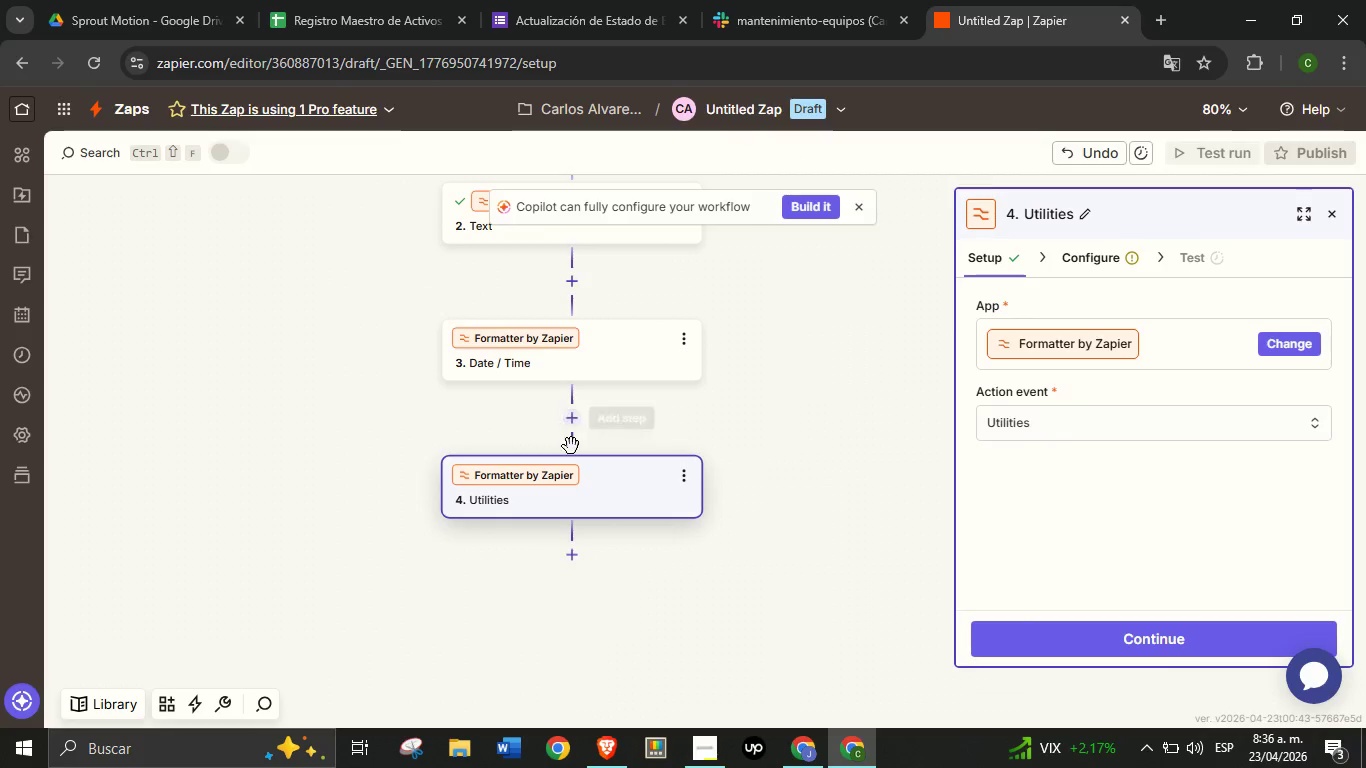 
wait(5.55)
 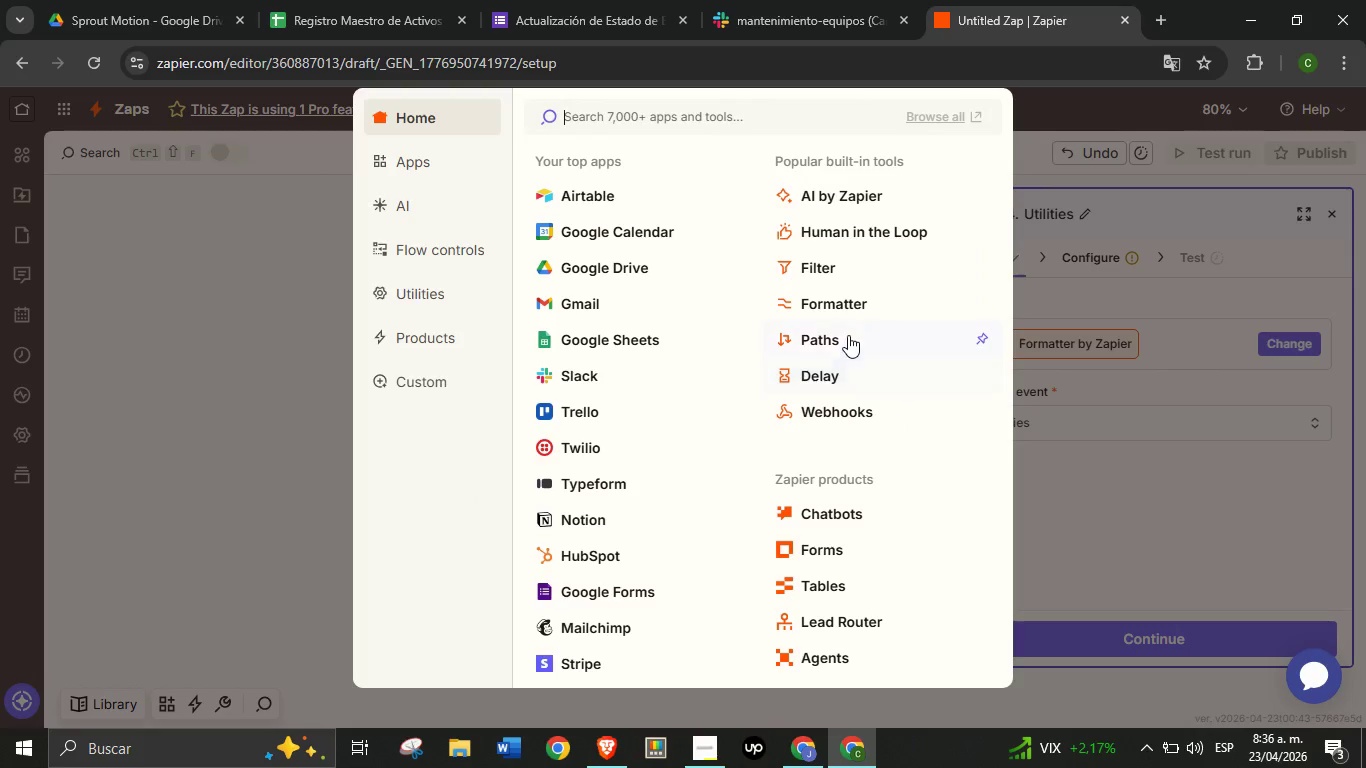 
left_click([1274, 340])
 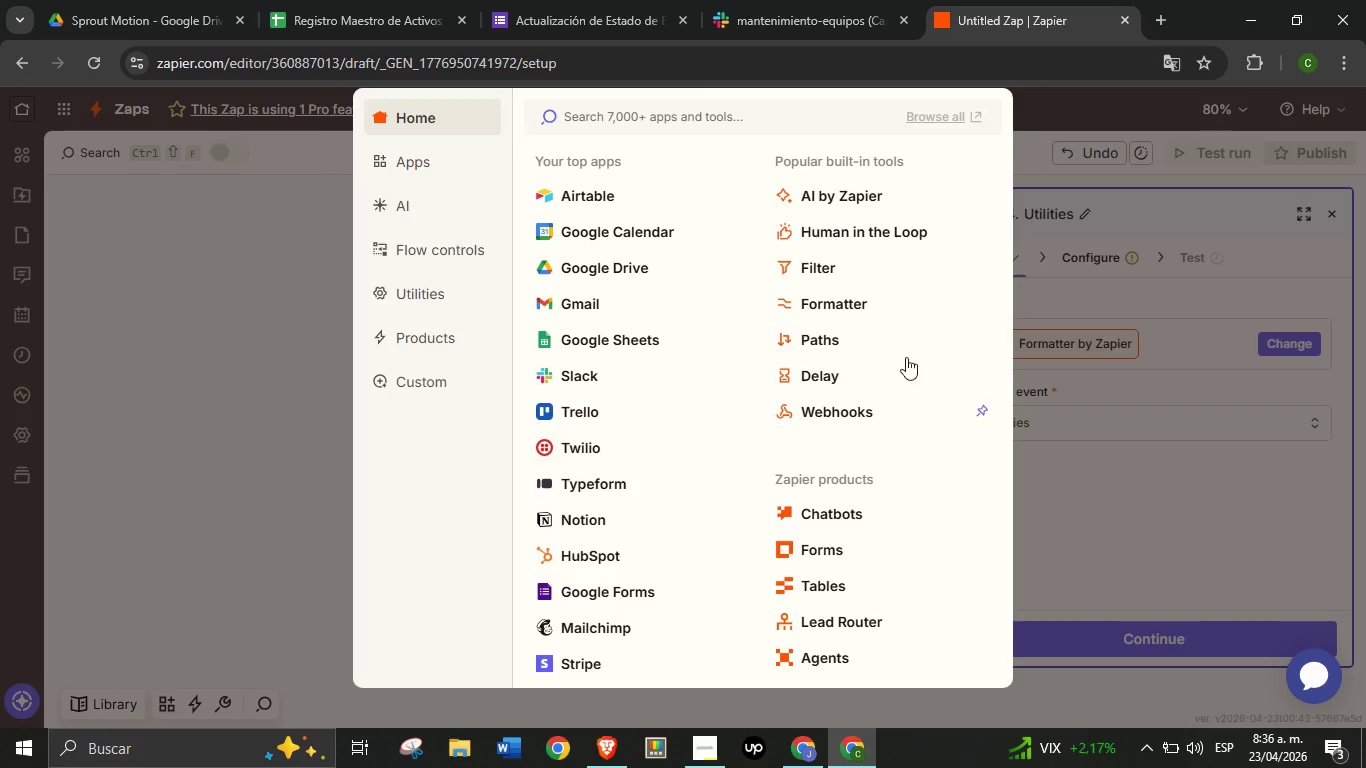 
wait(5.06)
 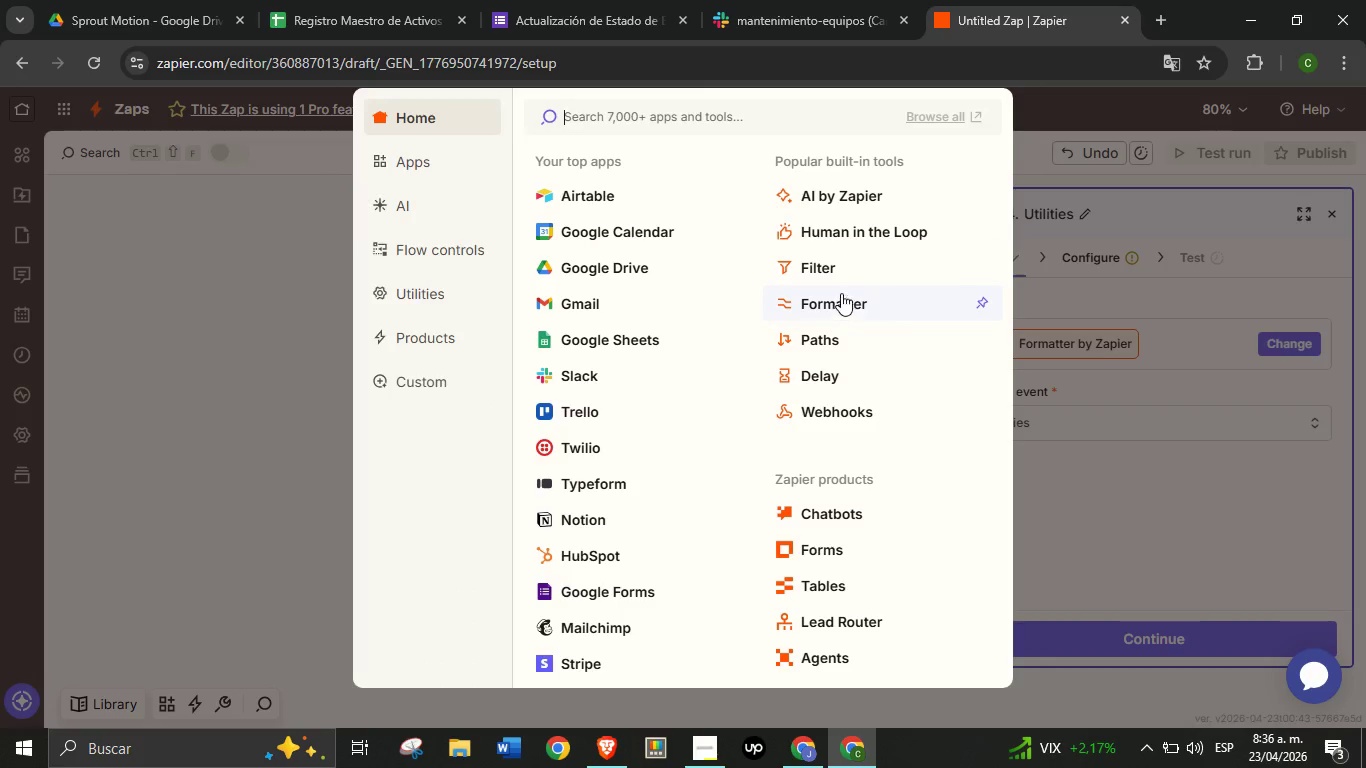 
left_click([835, 338])
 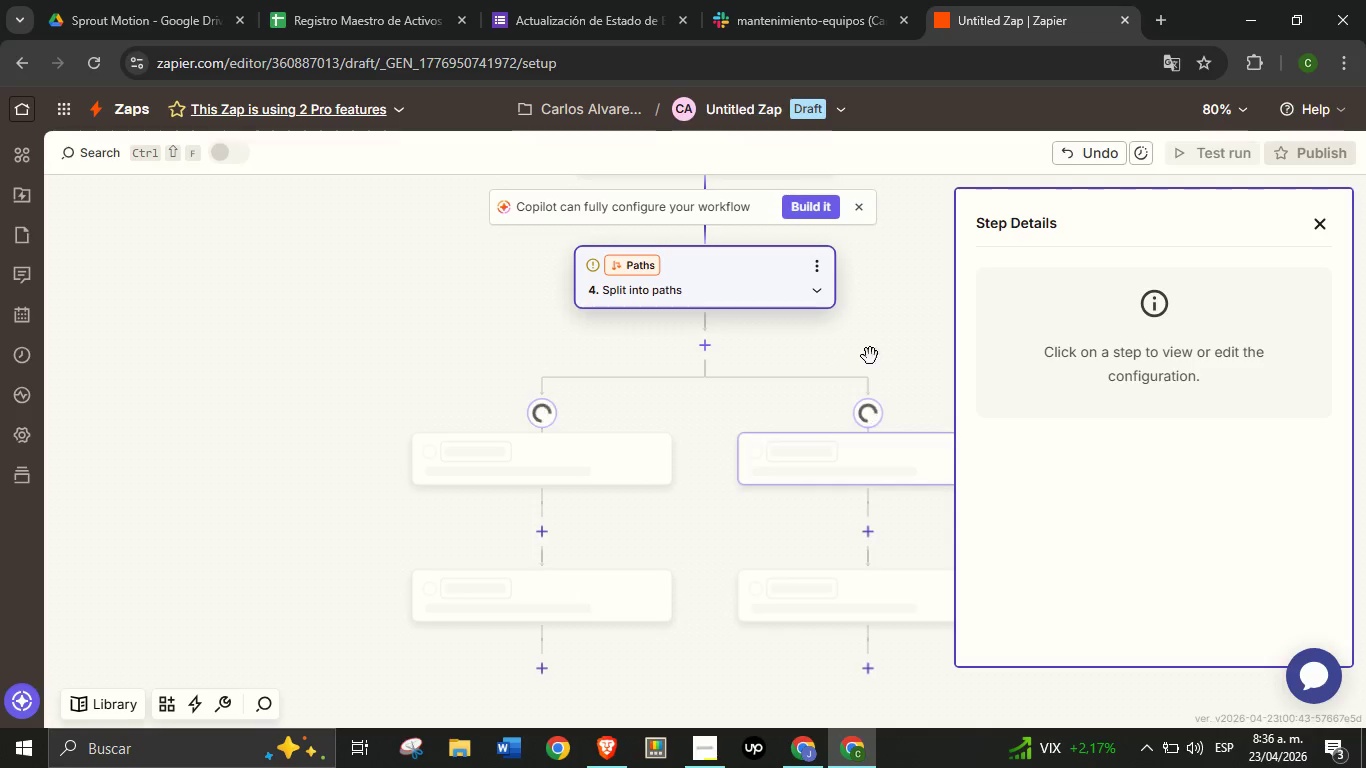 
left_click_drag(start_coordinate=[888, 331], to_coordinate=[855, 380])
 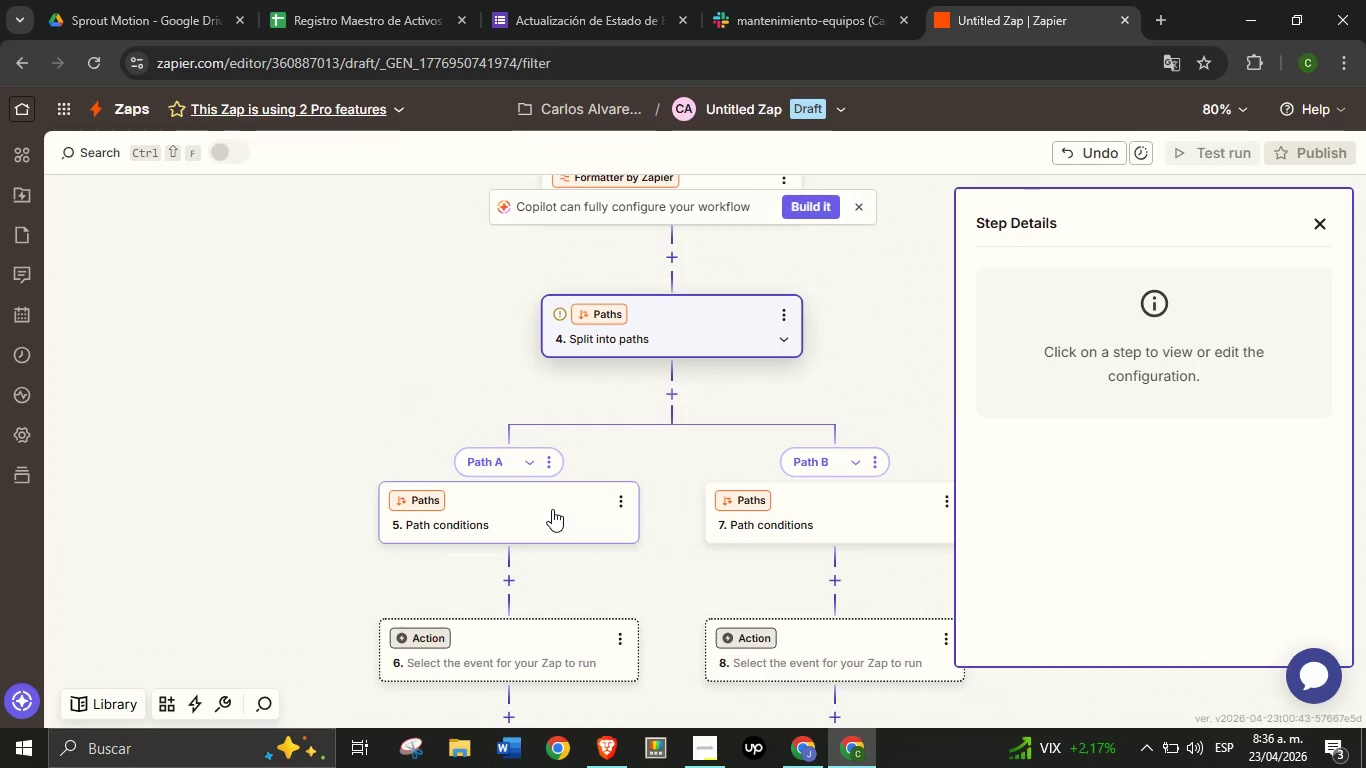 
left_click([552, 509])
 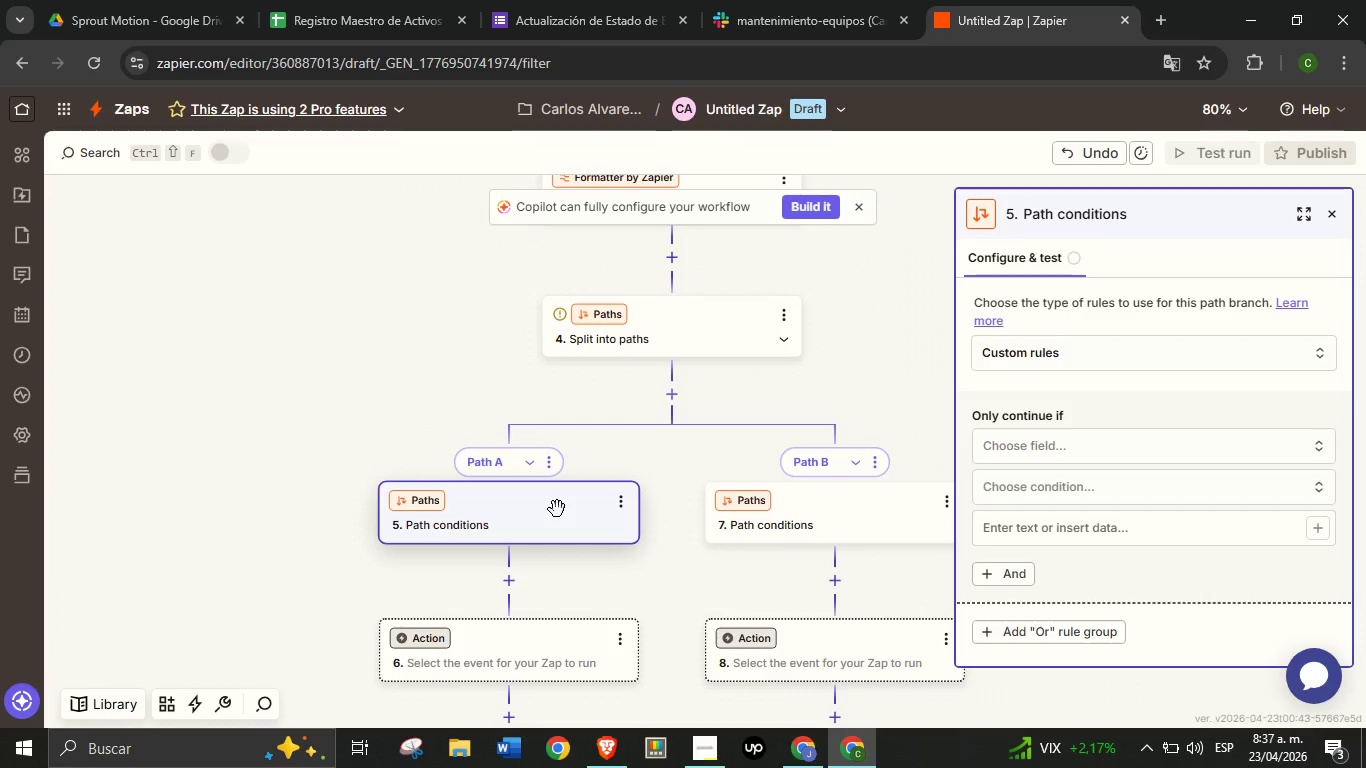 
wait(11.73)
 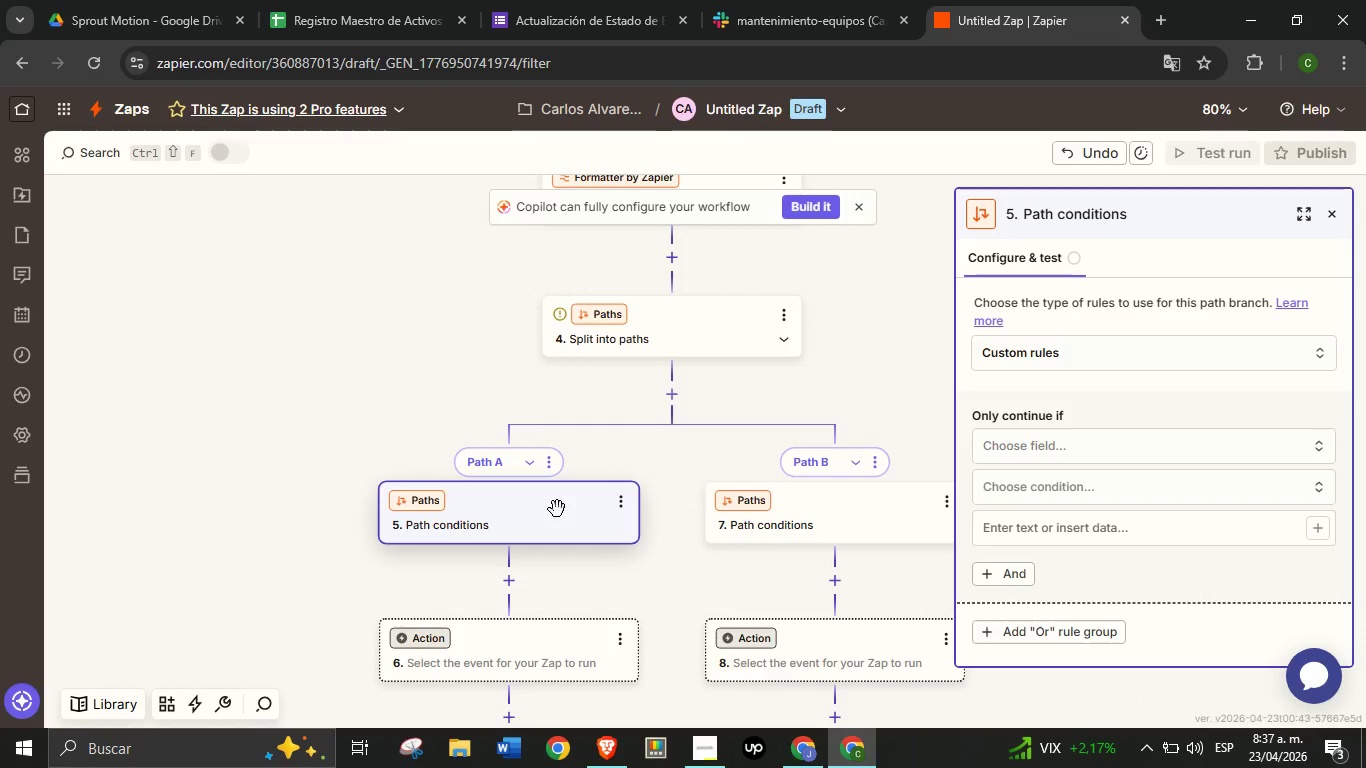 
left_click([821, 572])
 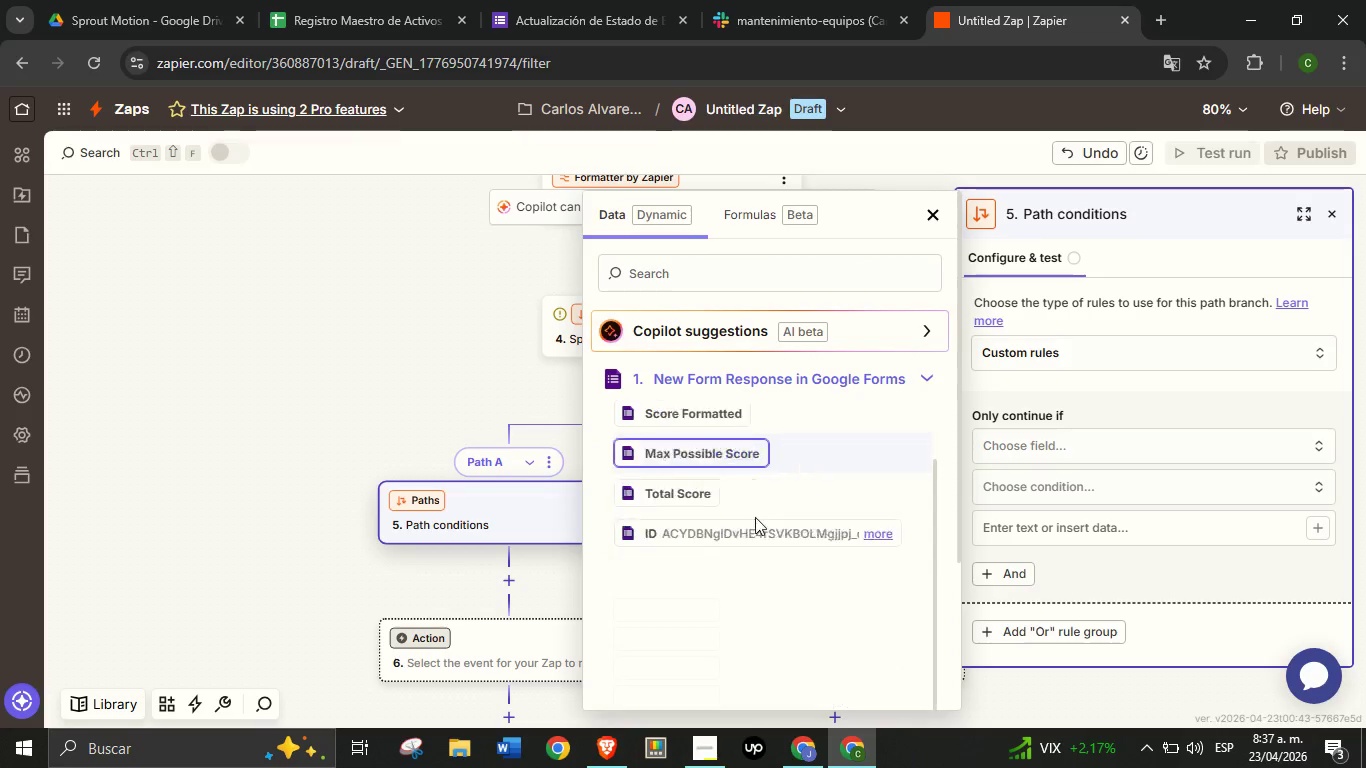 
scroll: coordinate [753, 580], scroll_direction: down, amount: 7.0
 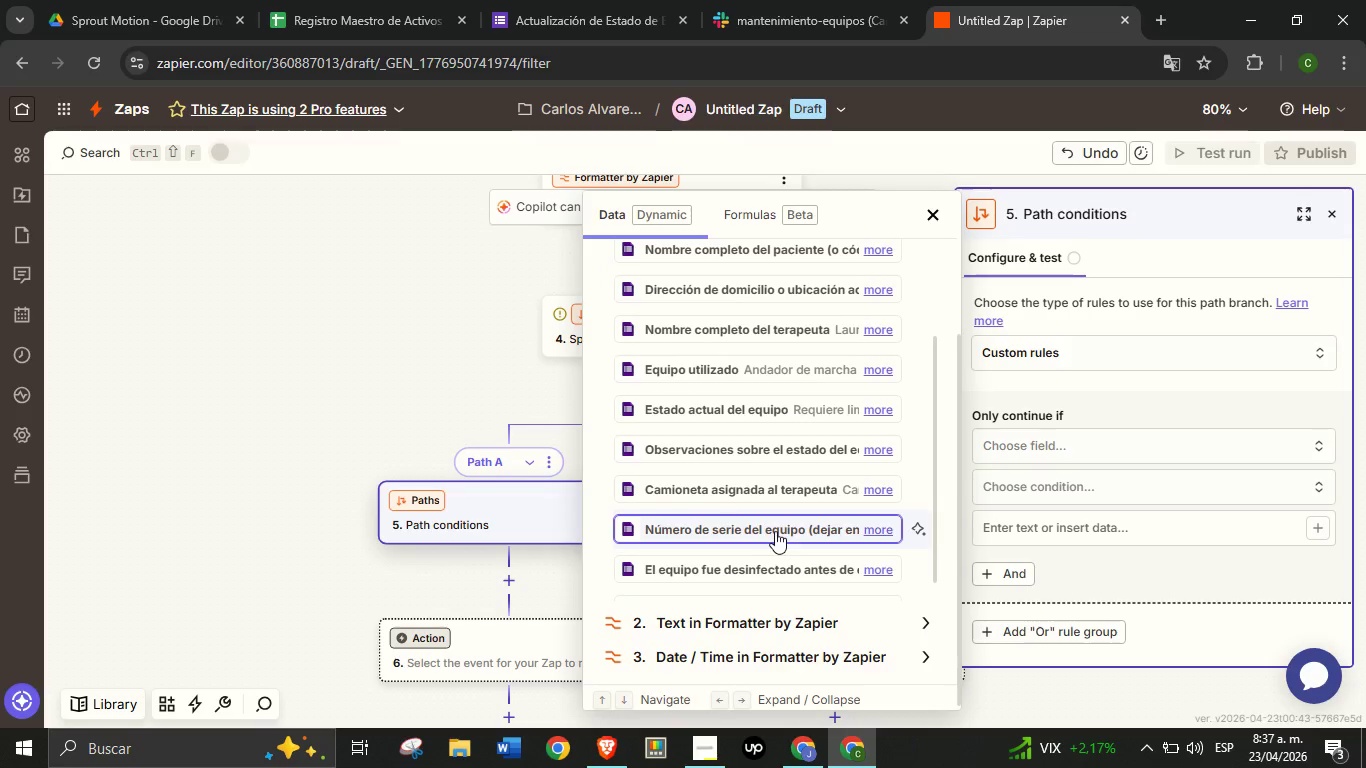 
left_click([775, 531])
 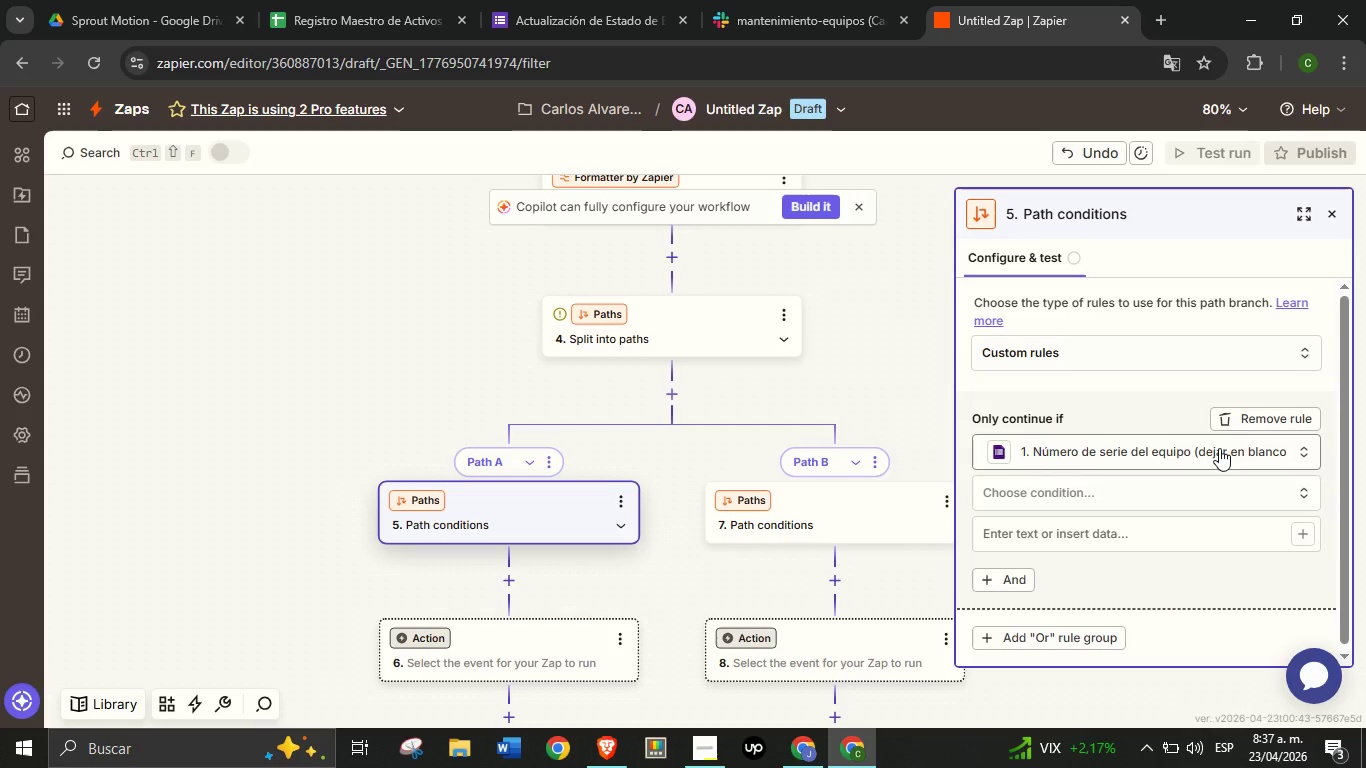 
wait(5.09)
 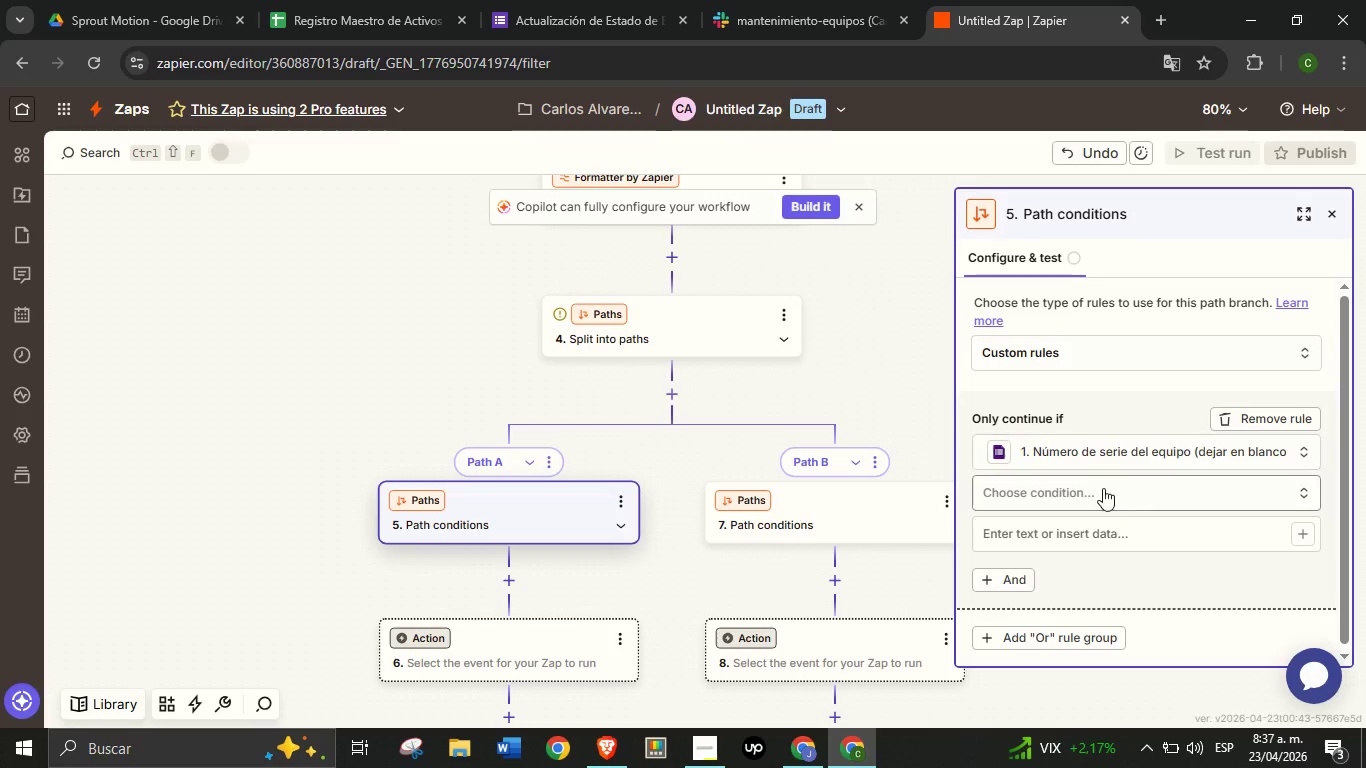 
left_click([1154, 486])
 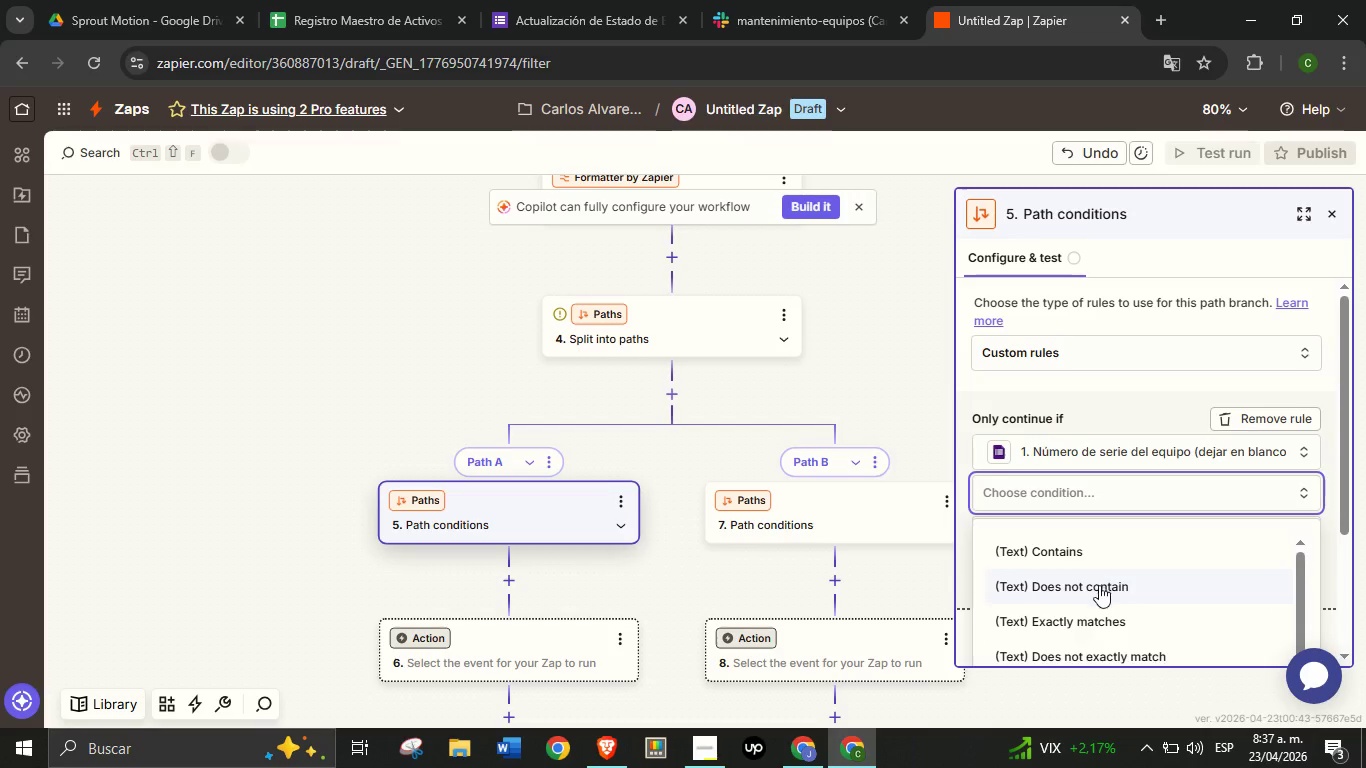 
scroll: coordinate [1083, 545], scroll_direction: down, amount: 12.0
 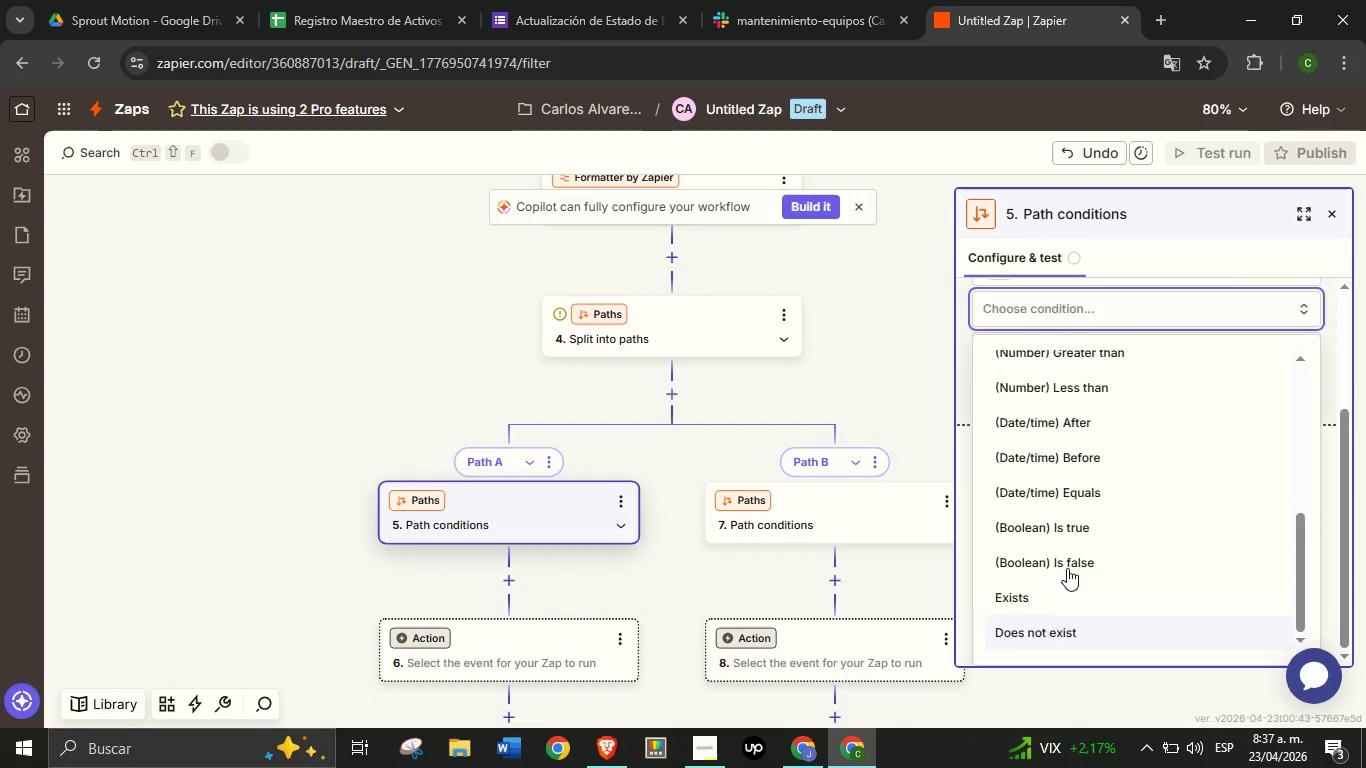 
left_click([1062, 628])
 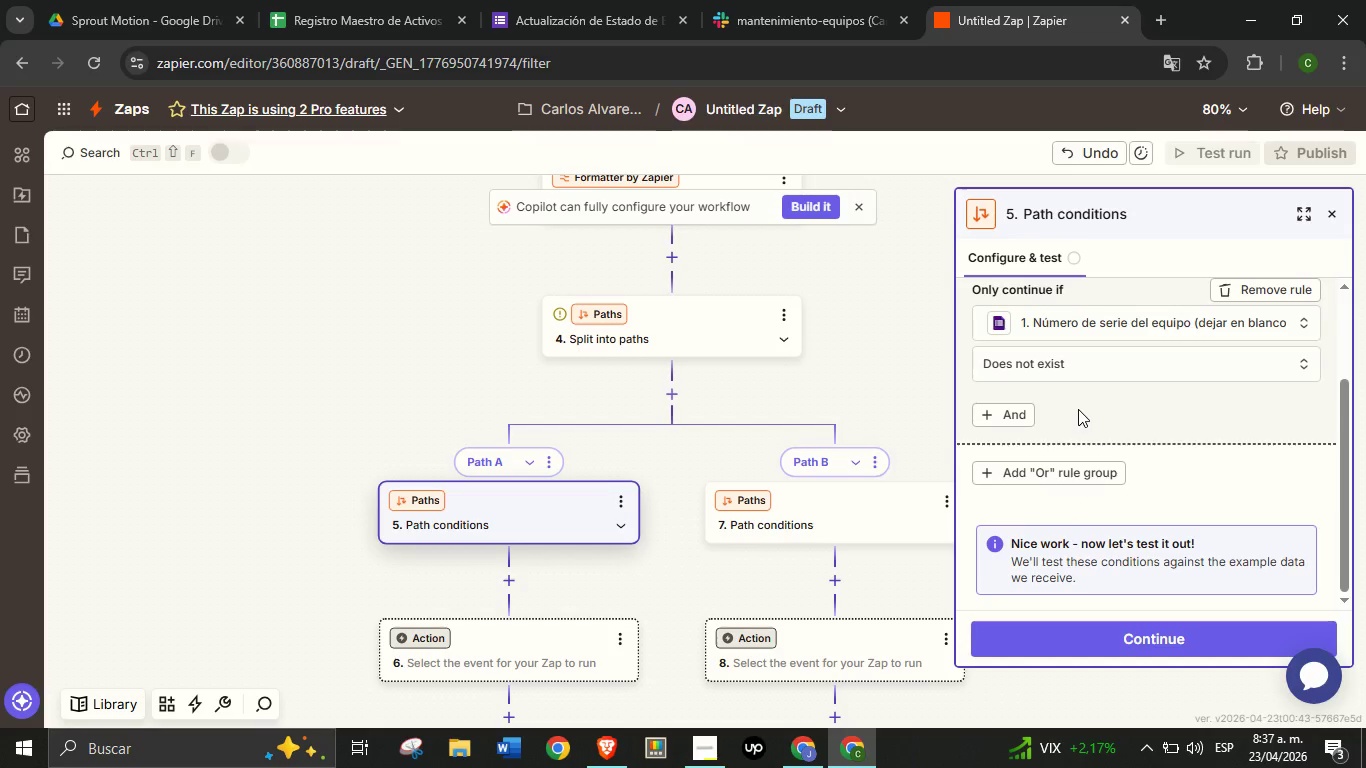 
left_click([1076, 409])
 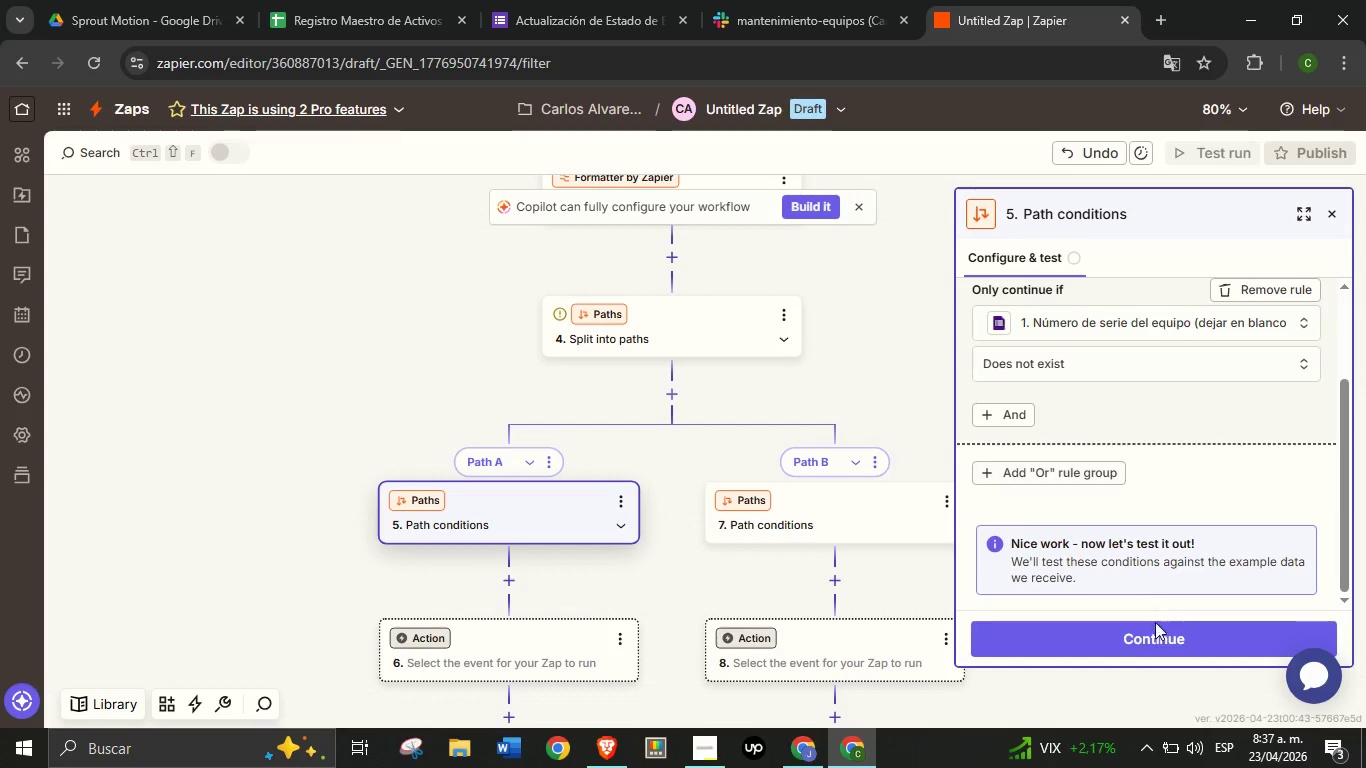 
scroll: coordinate [1079, 415], scroll_direction: down, amount: 2.0
 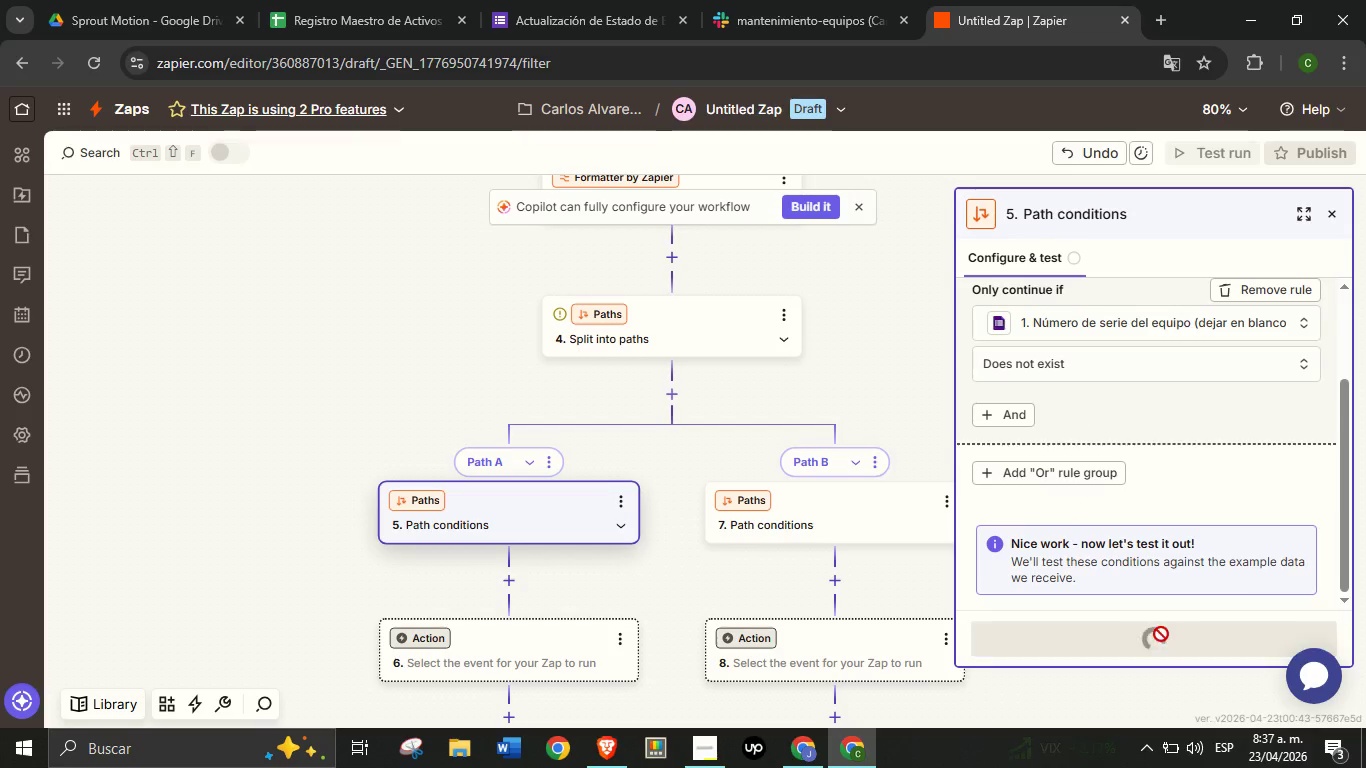 
left_click([1161, 634])
 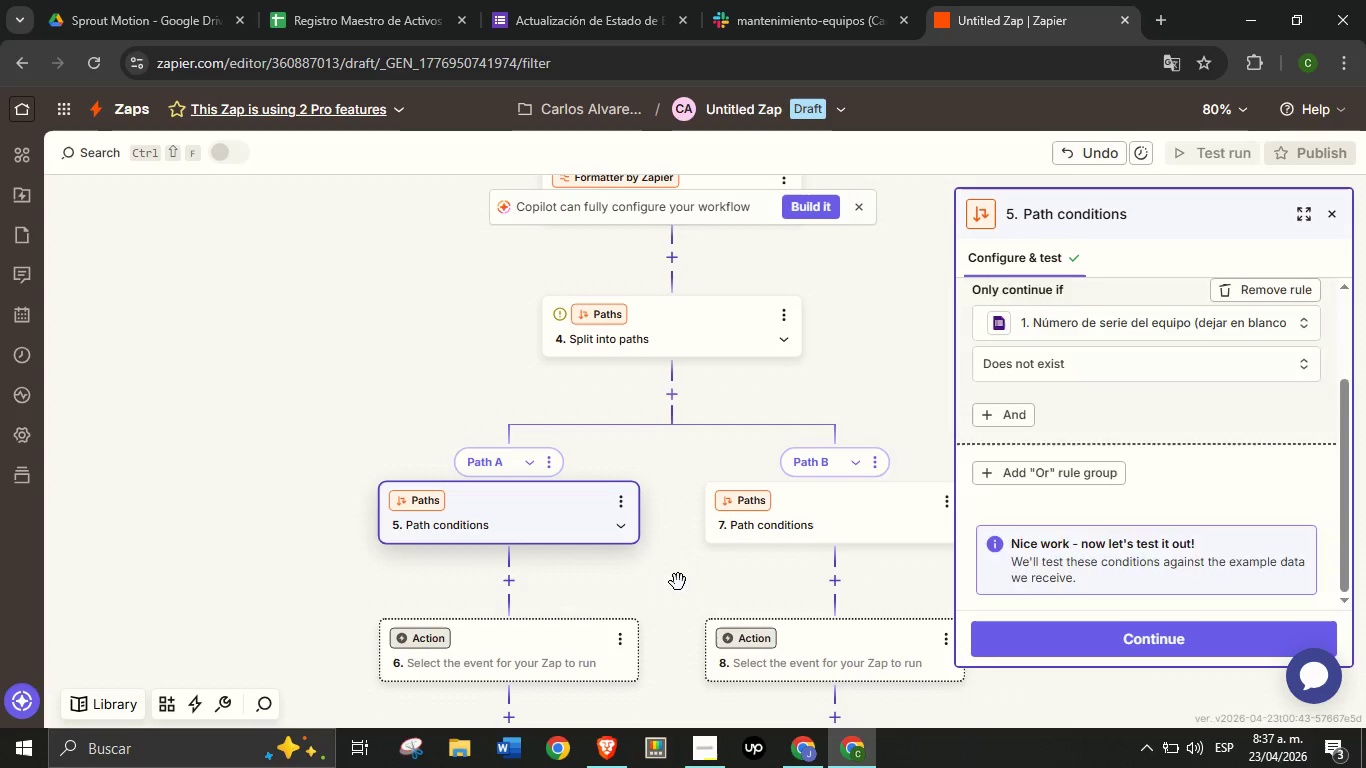 
left_click_drag(start_coordinate=[678, 582], to_coordinate=[664, 542])
 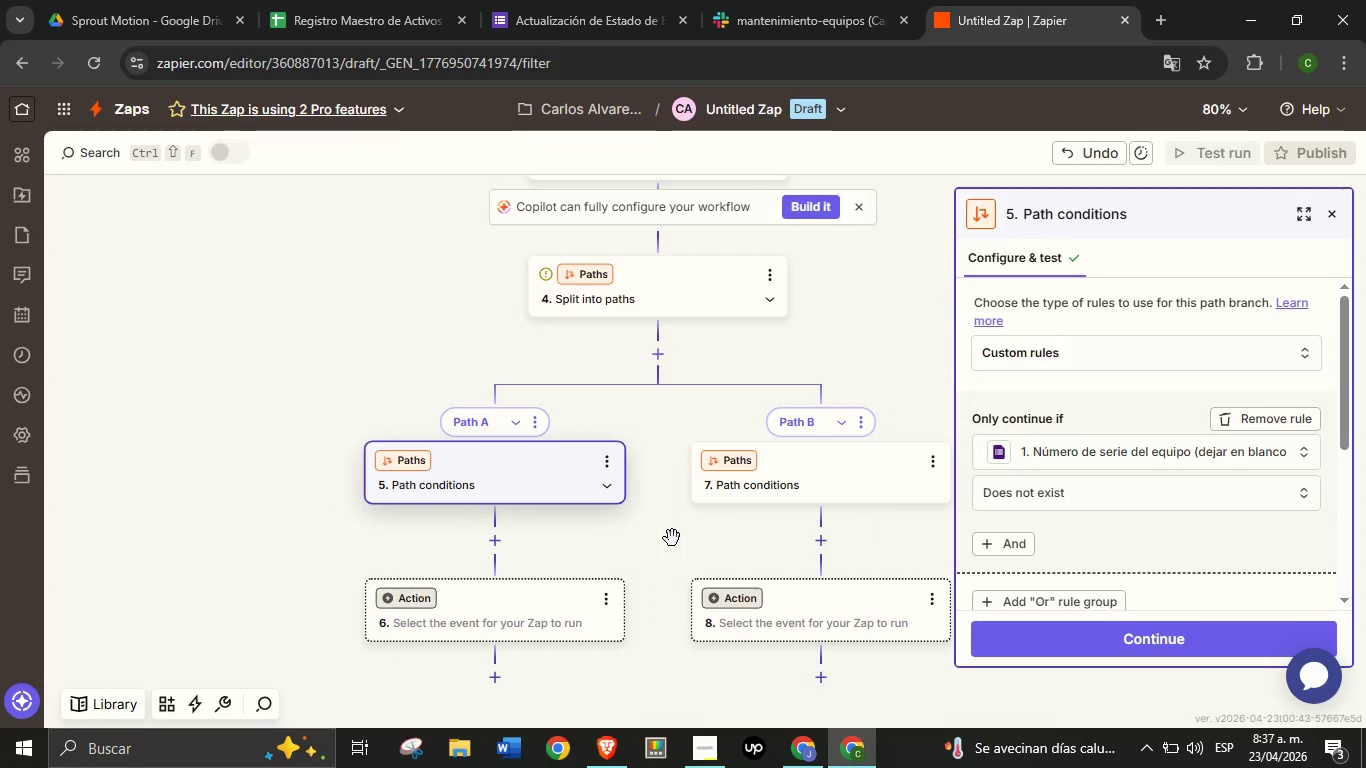 
wait(8.34)
 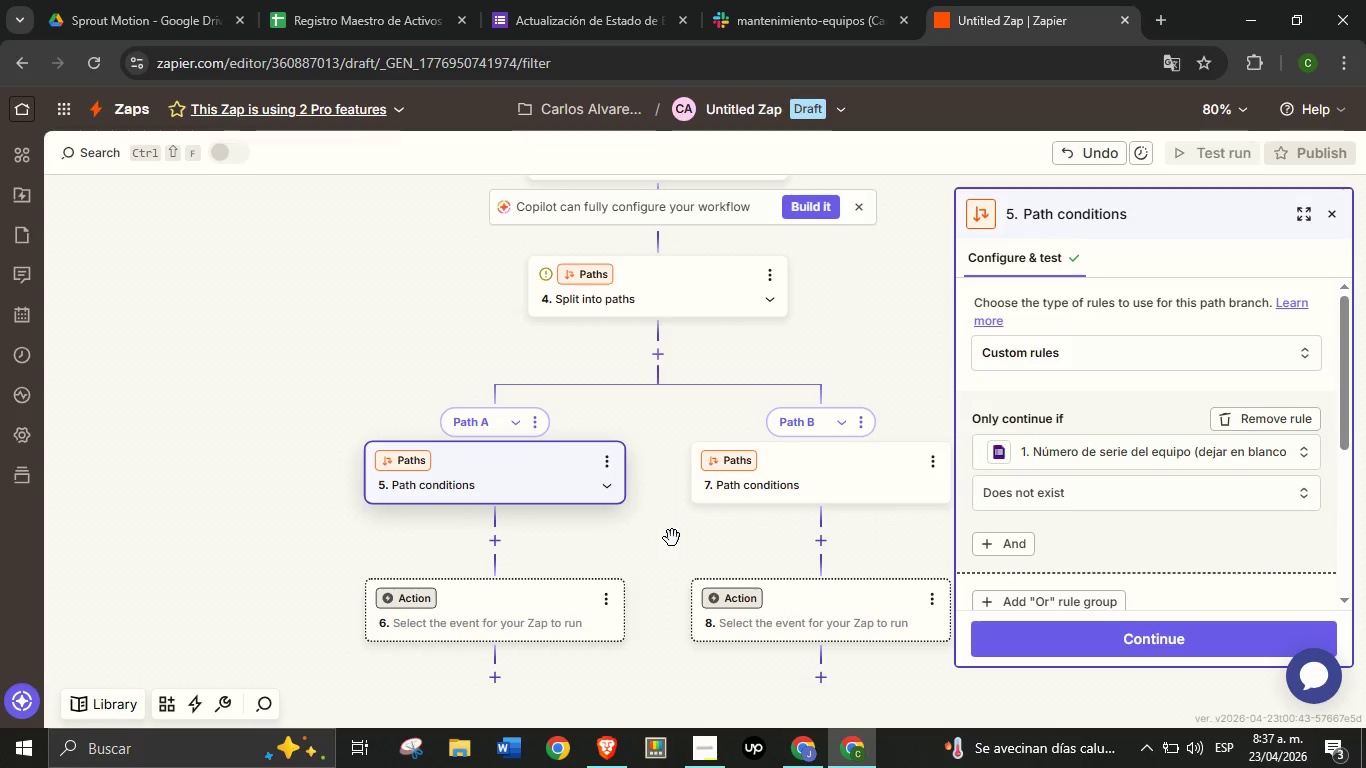 
left_click_drag(start_coordinate=[672, 538], to_coordinate=[647, 515])
 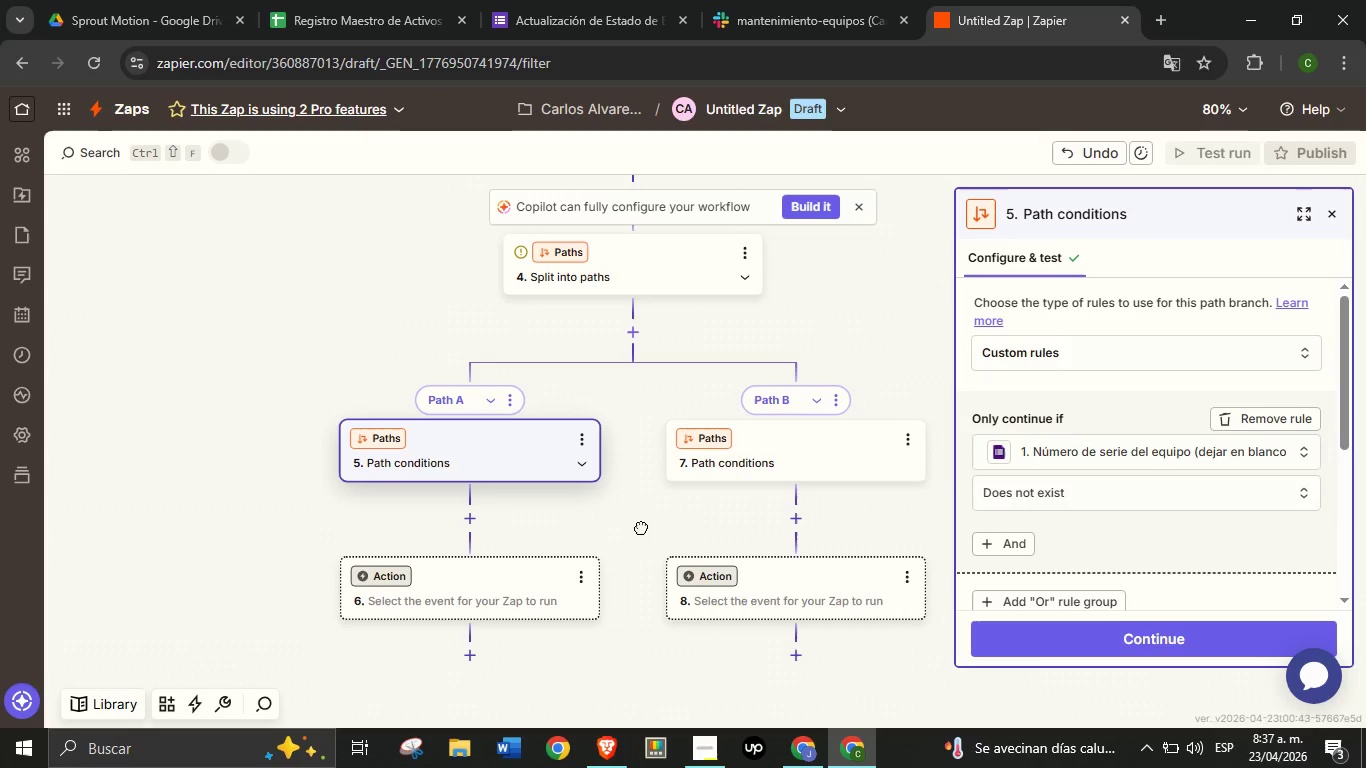 
left_click_drag(start_coordinate=[669, 516], to_coordinate=[633, 530])
 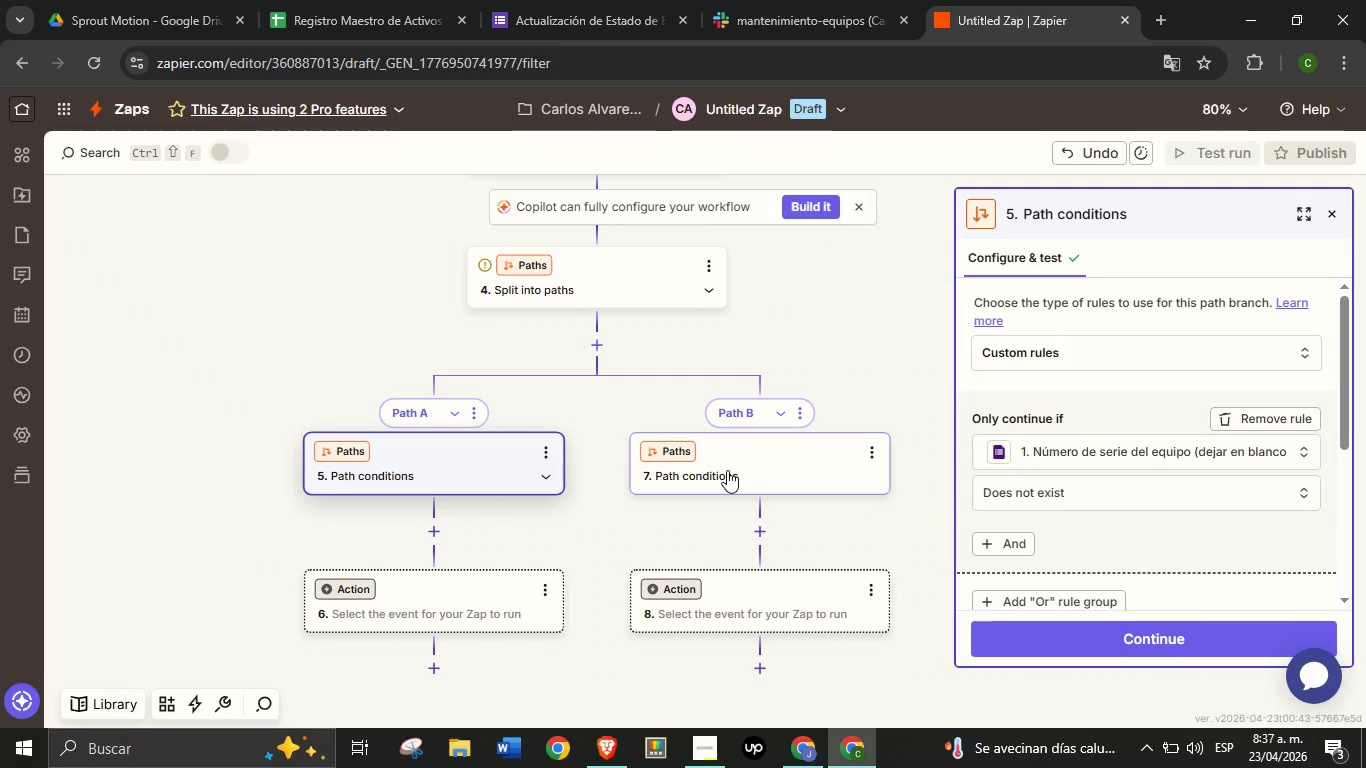 
left_click([727, 470])
 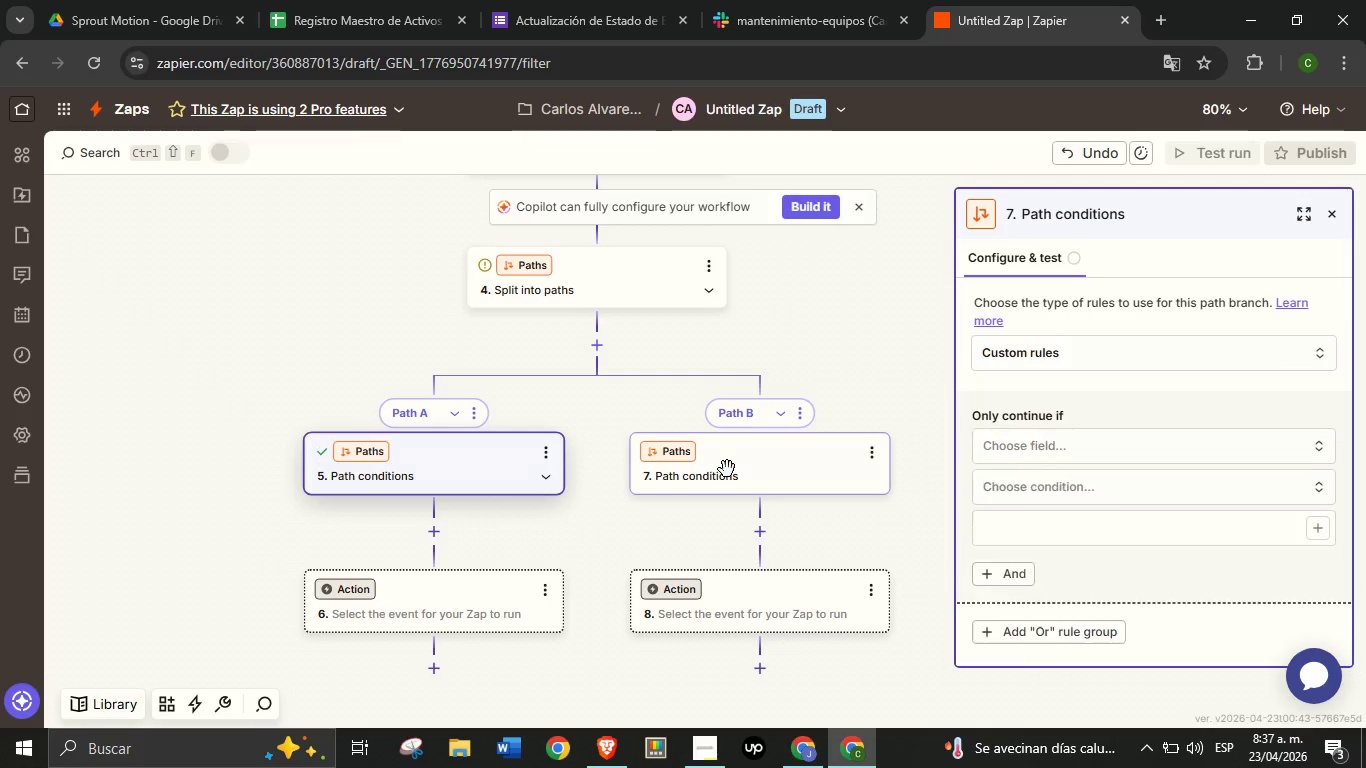 
left_click([727, 469])
 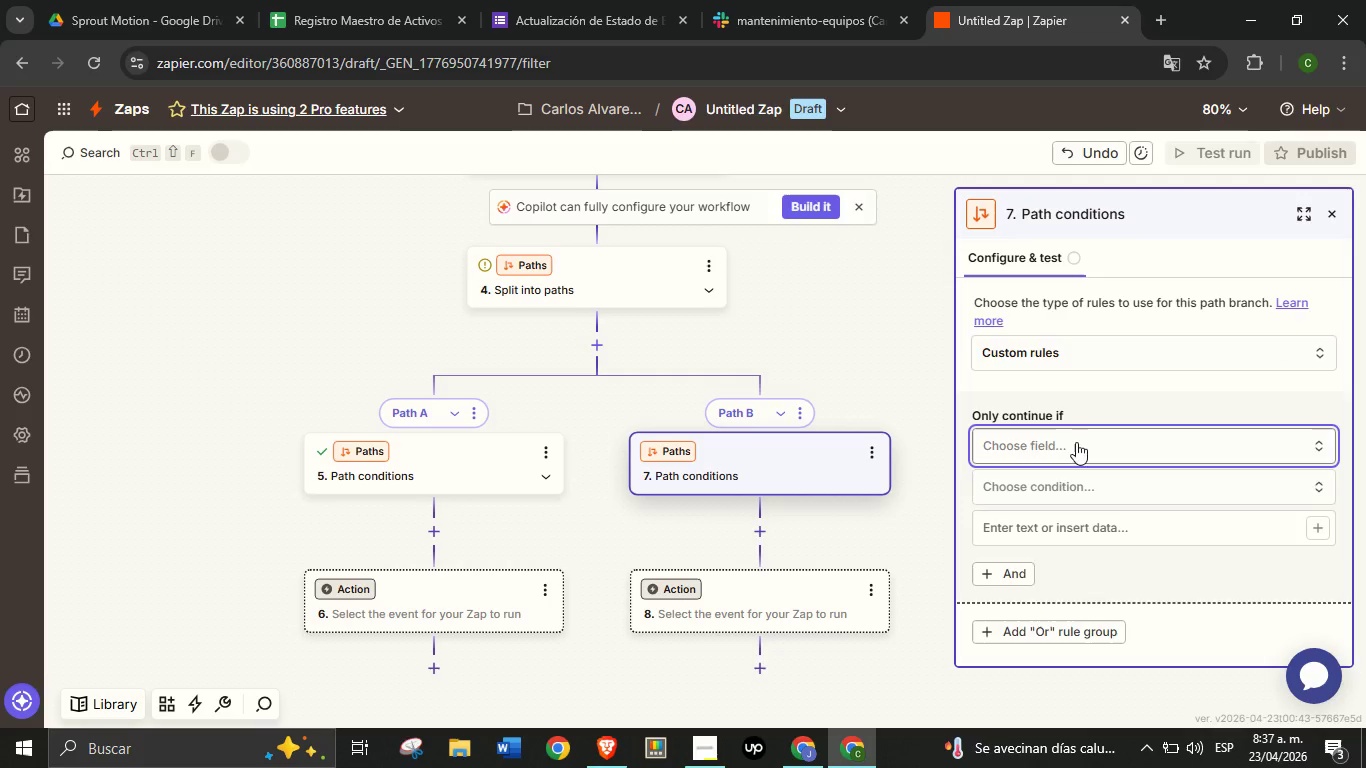 
left_click([1076, 442])
 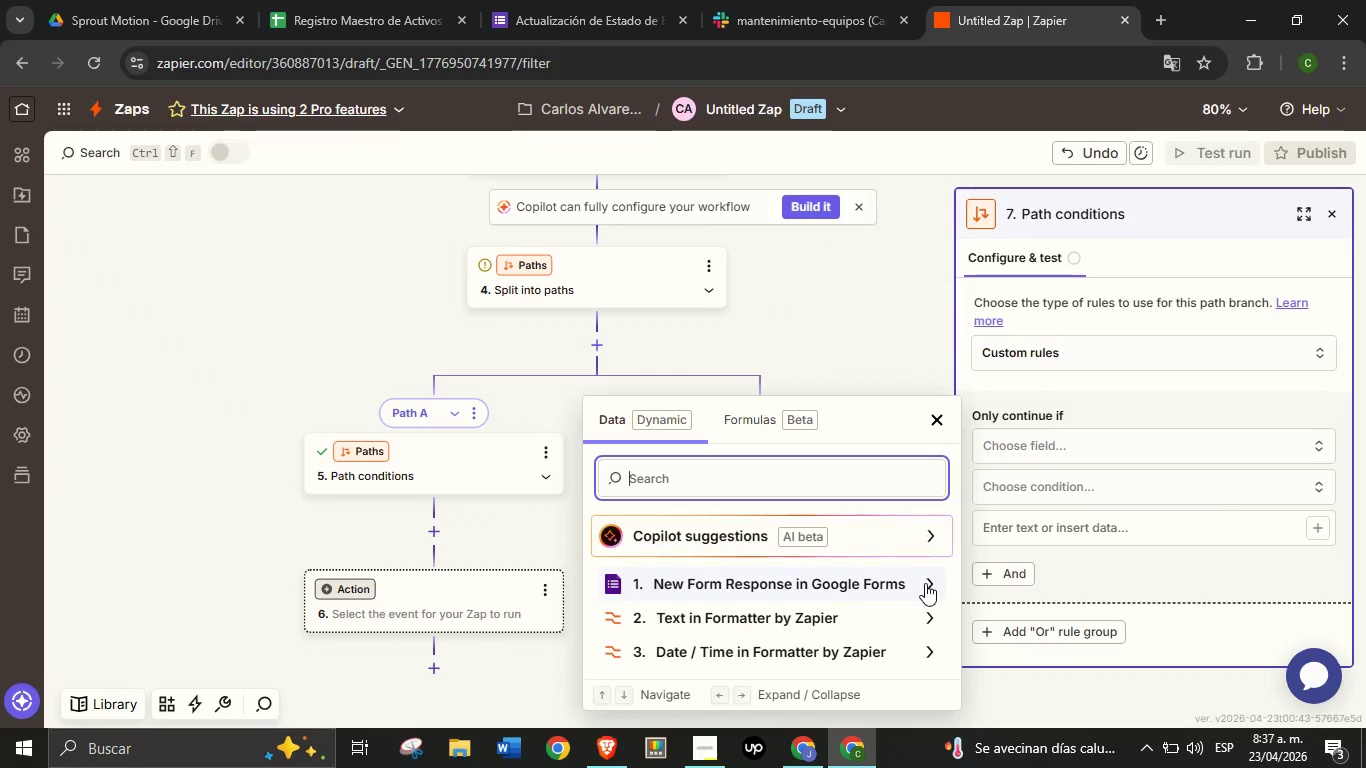 
wait(5.59)
 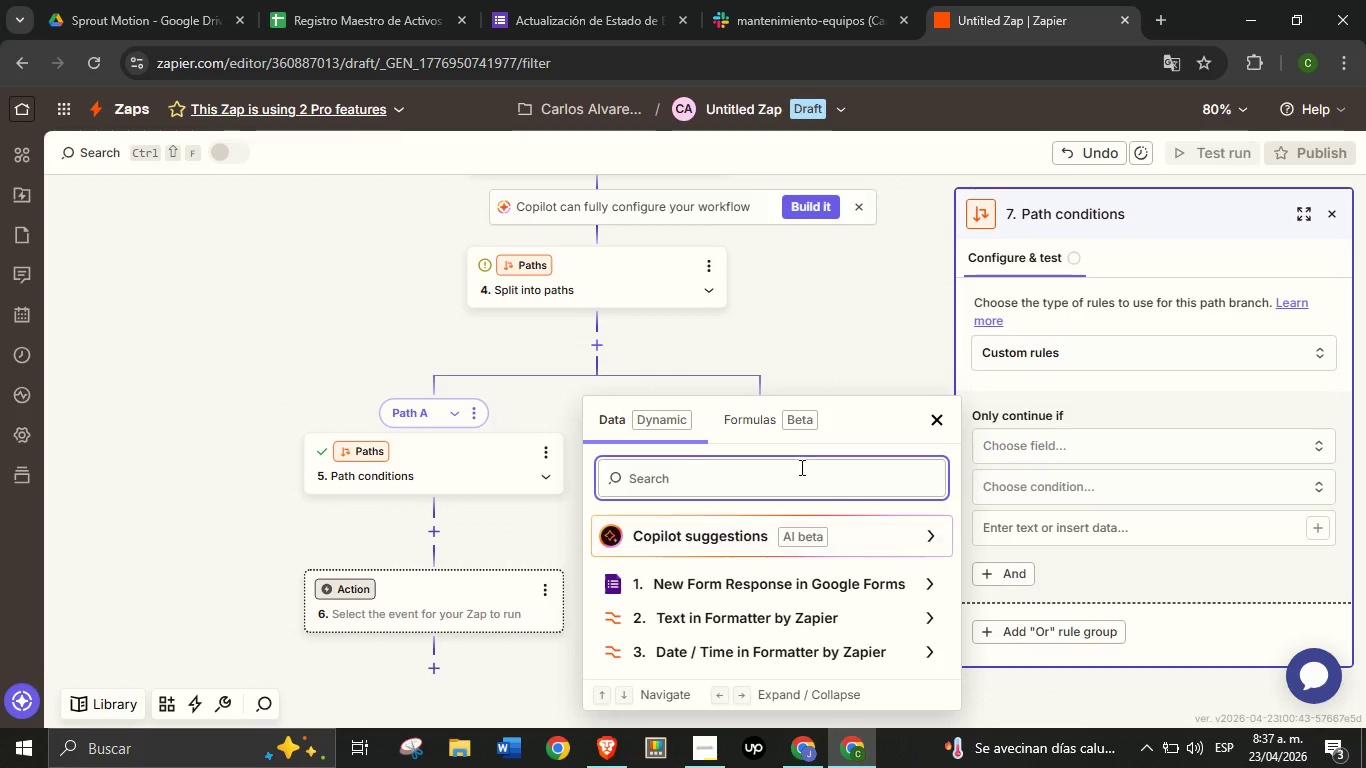 
left_click([922, 581])
 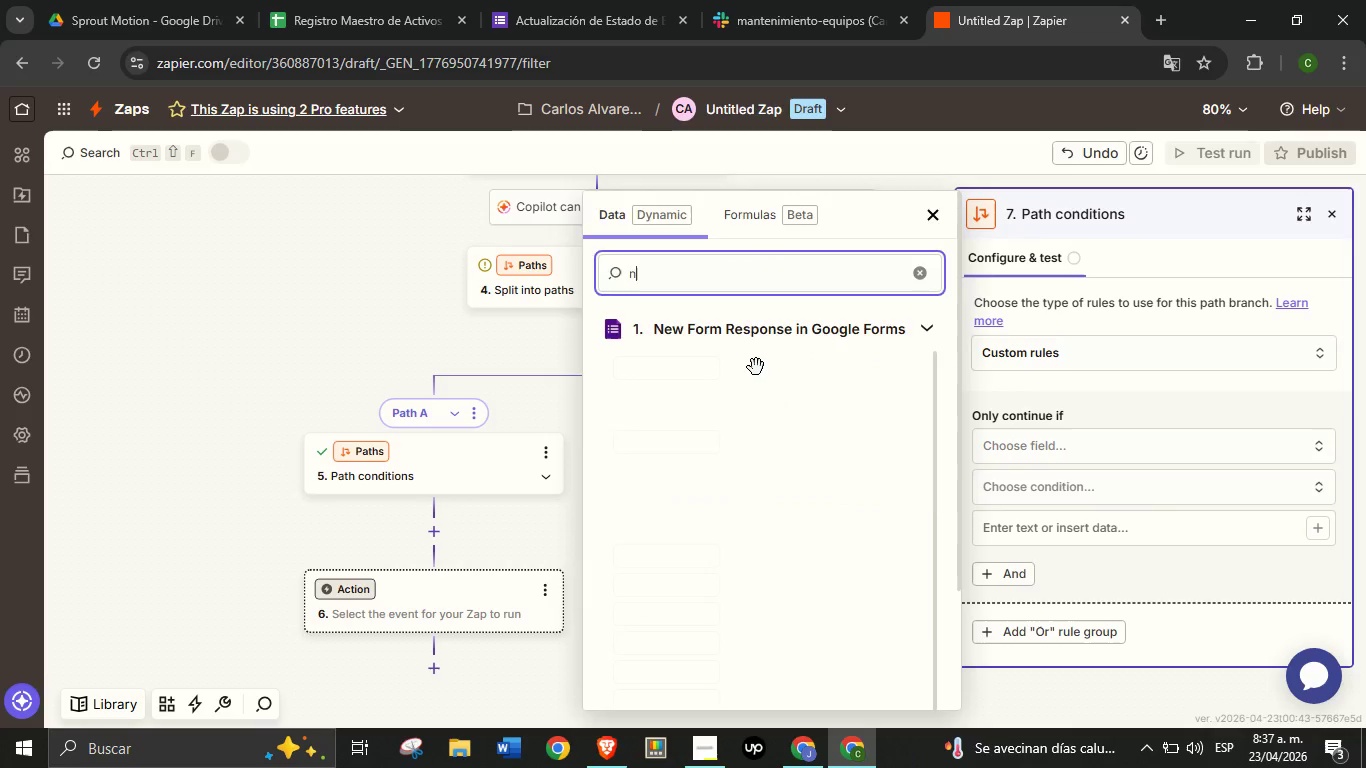 
type(num)
key(Backspace)
key(Backspace)
 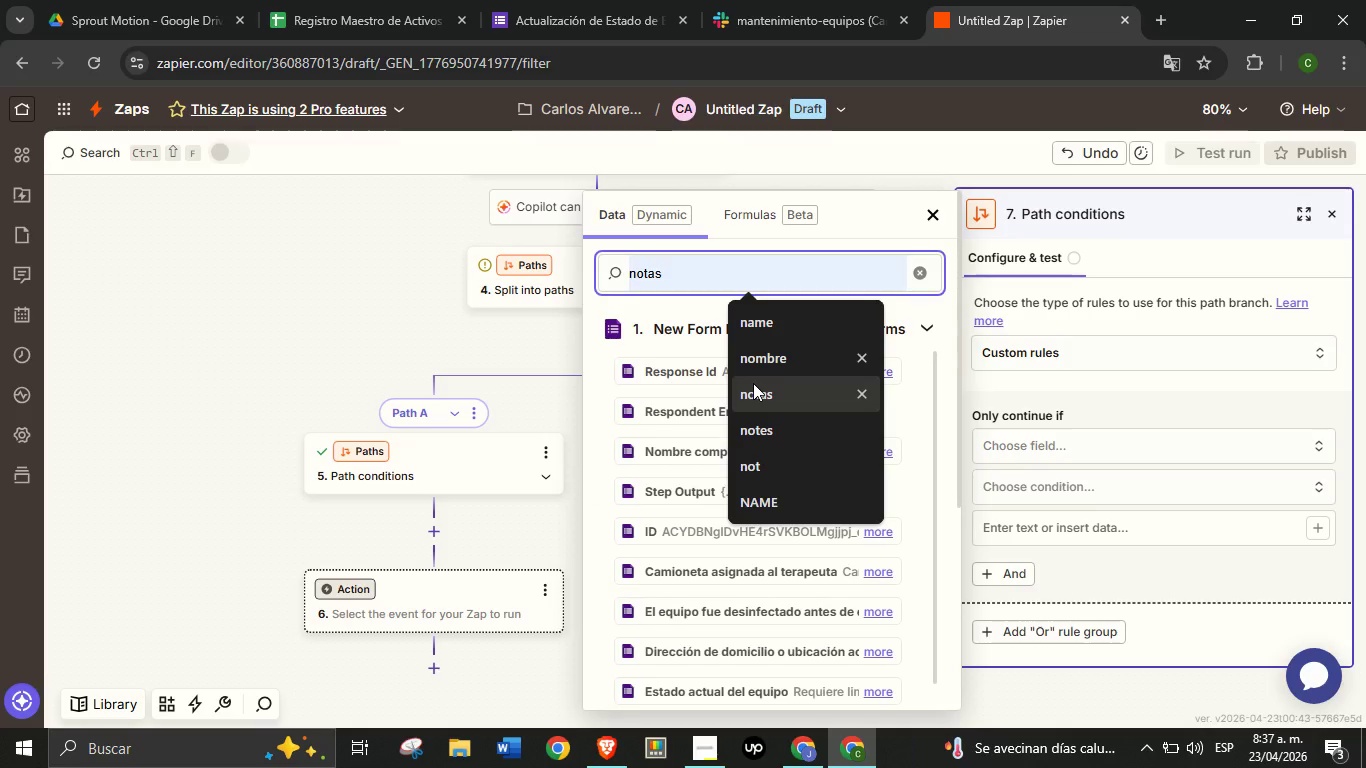 
type(;um)
 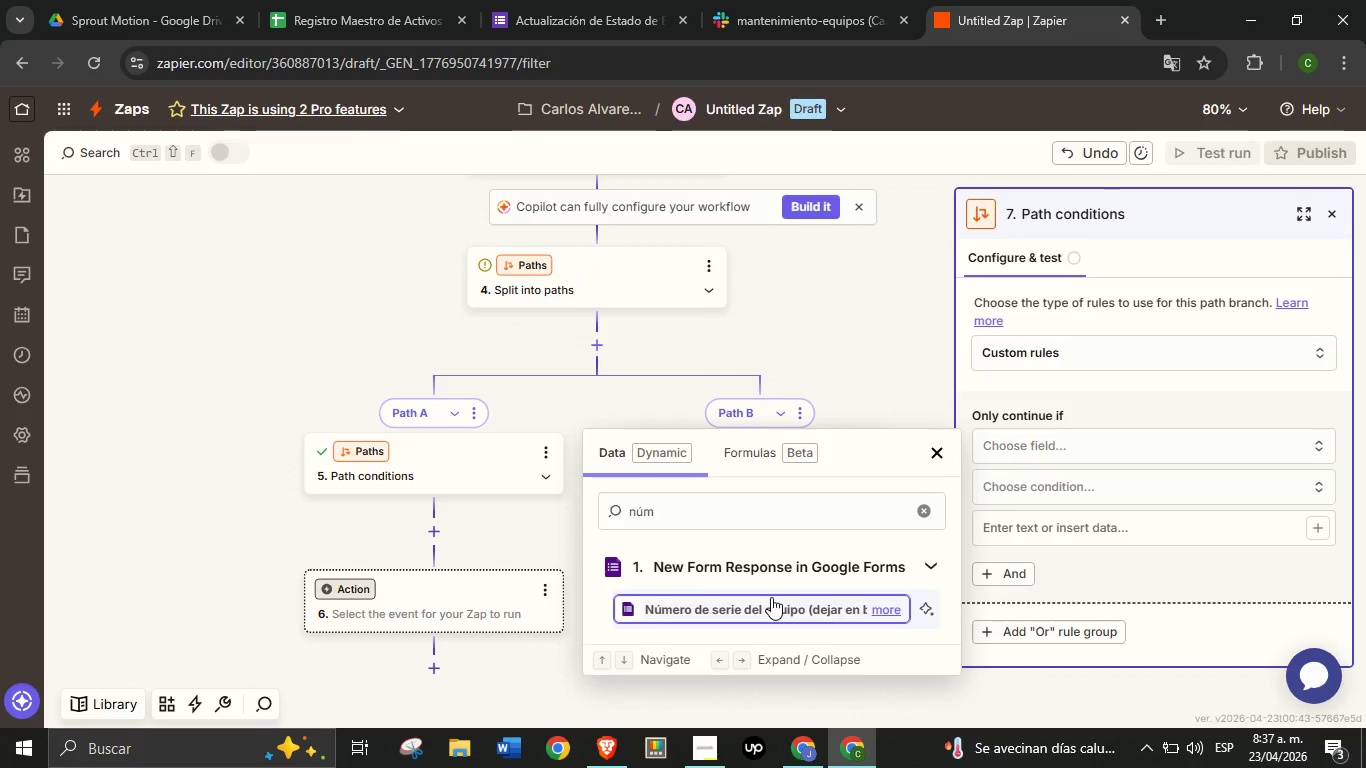 
left_click([771, 597])
 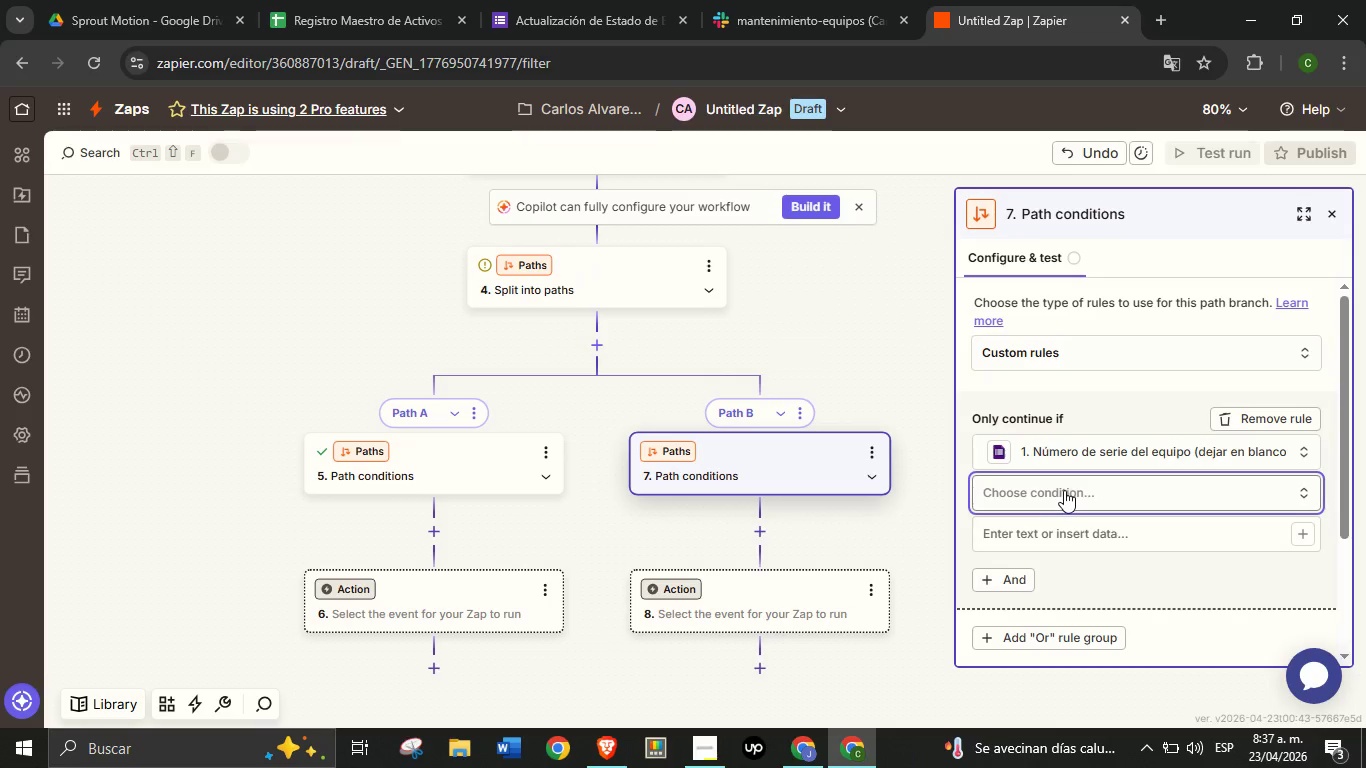 
left_click([1062, 490])
 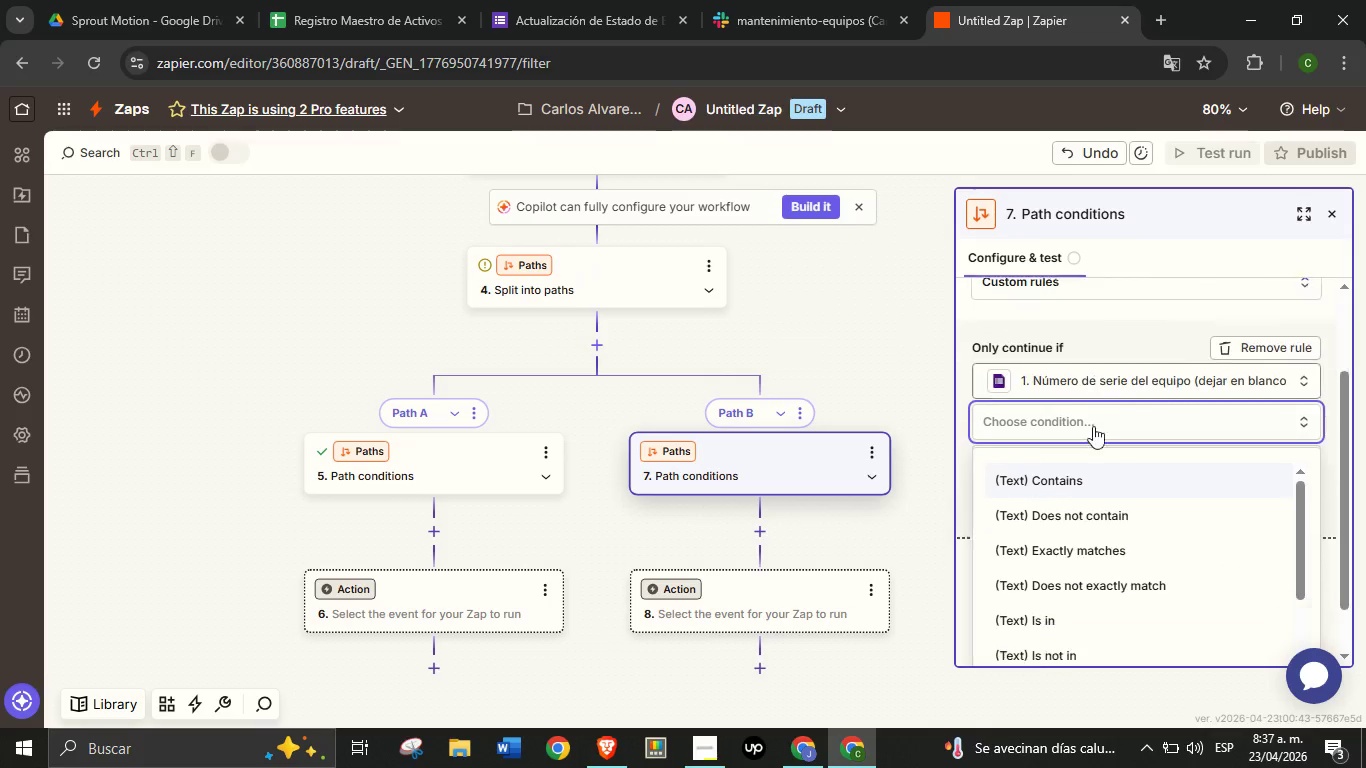 
scroll: coordinate [1095, 527], scroll_direction: down, amount: 11.0
 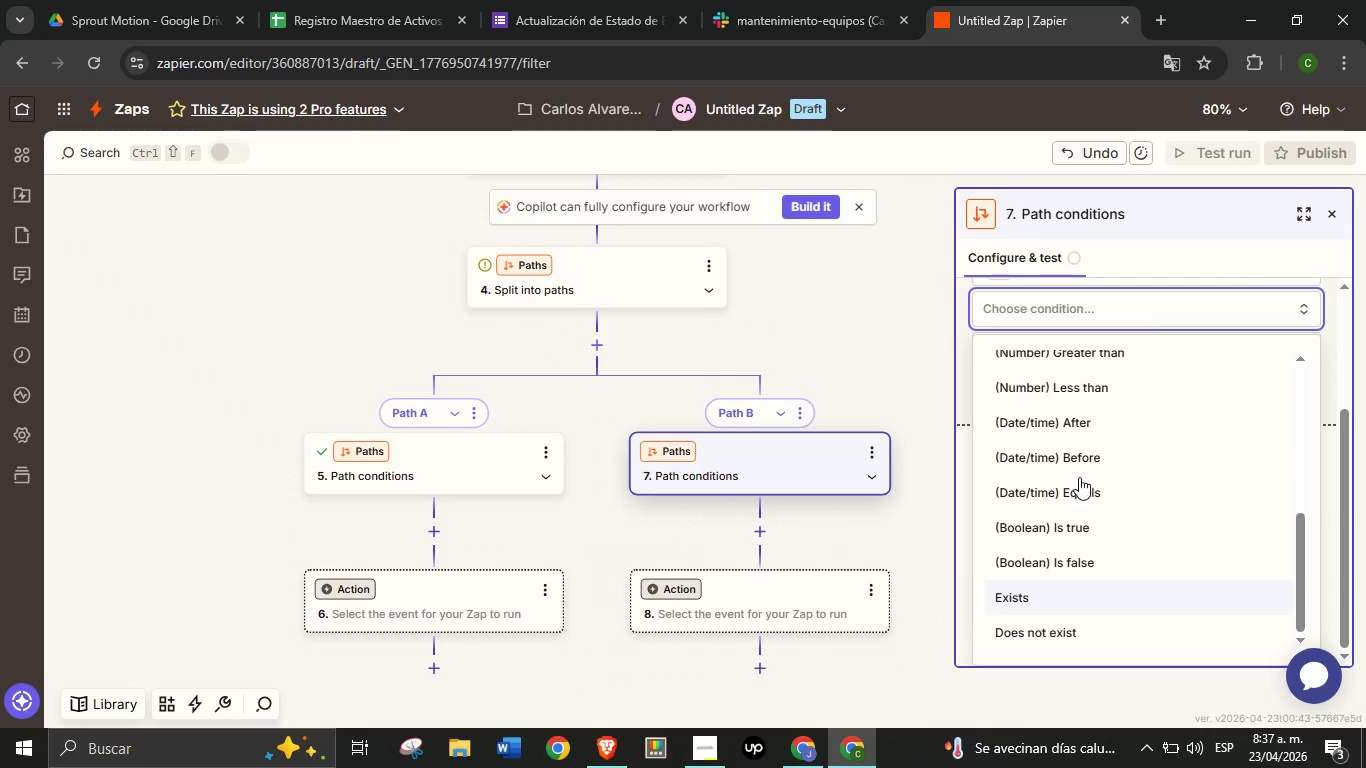 
left_click([1066, 596])
 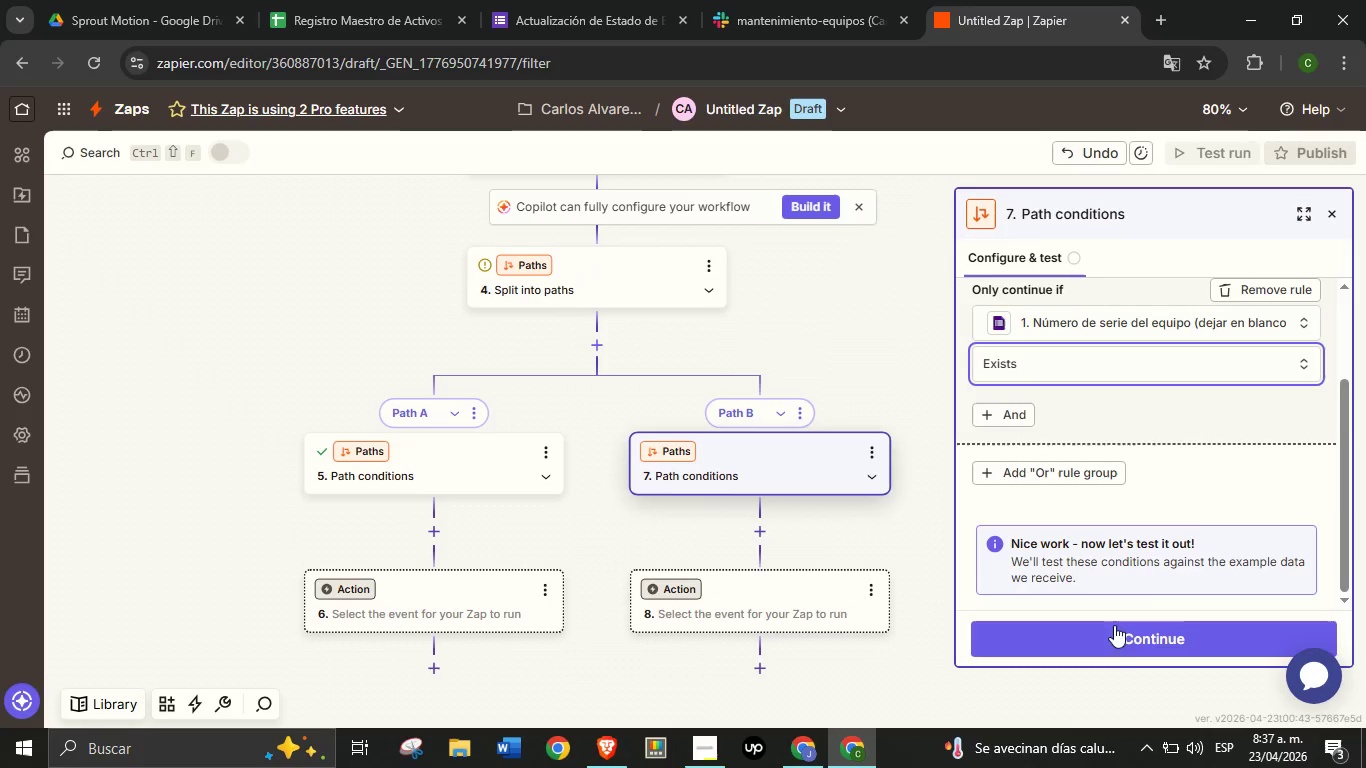 
scroll: coordinate [1095, 580], scroll_direction: down, amount: 2.0
 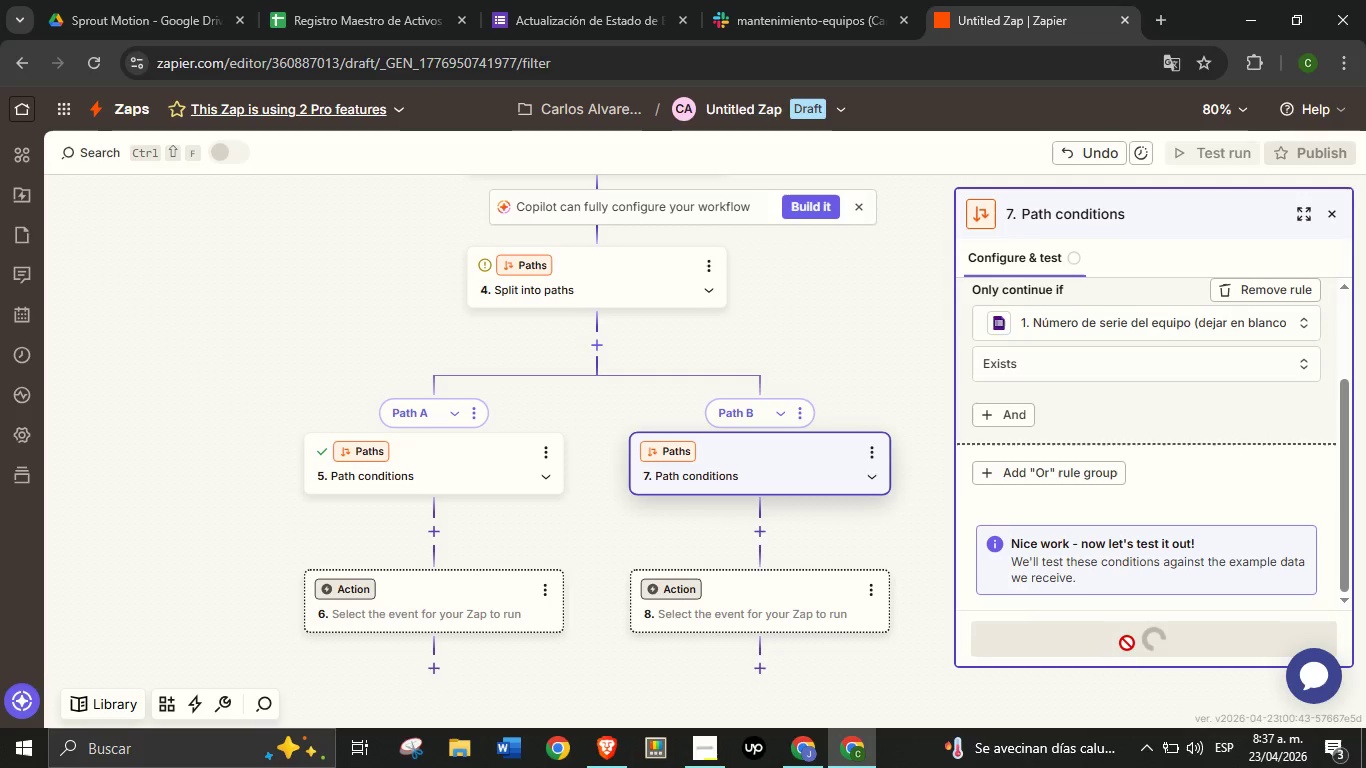 
left_click([1127, 643])
 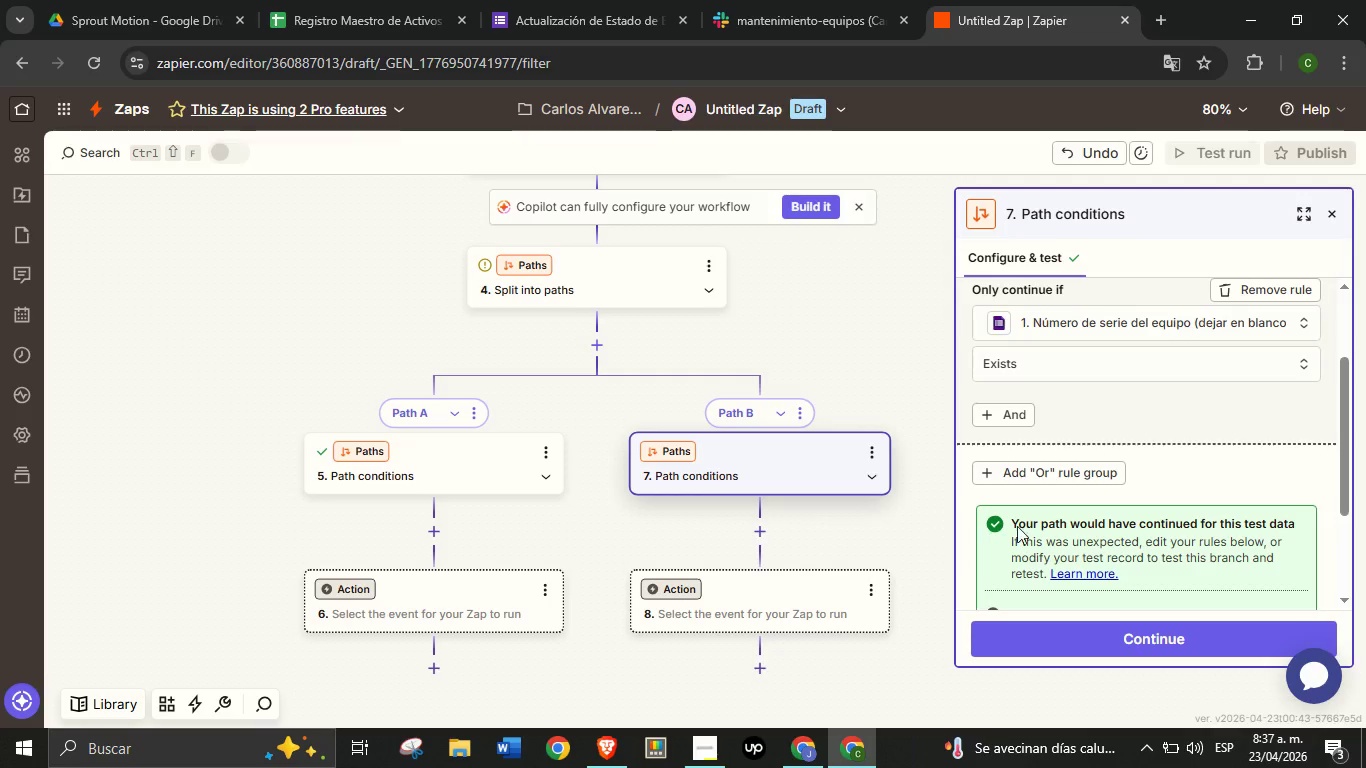 
scroll: coordinate [1036, 523], scroll_direction: down, amount: 3.0
 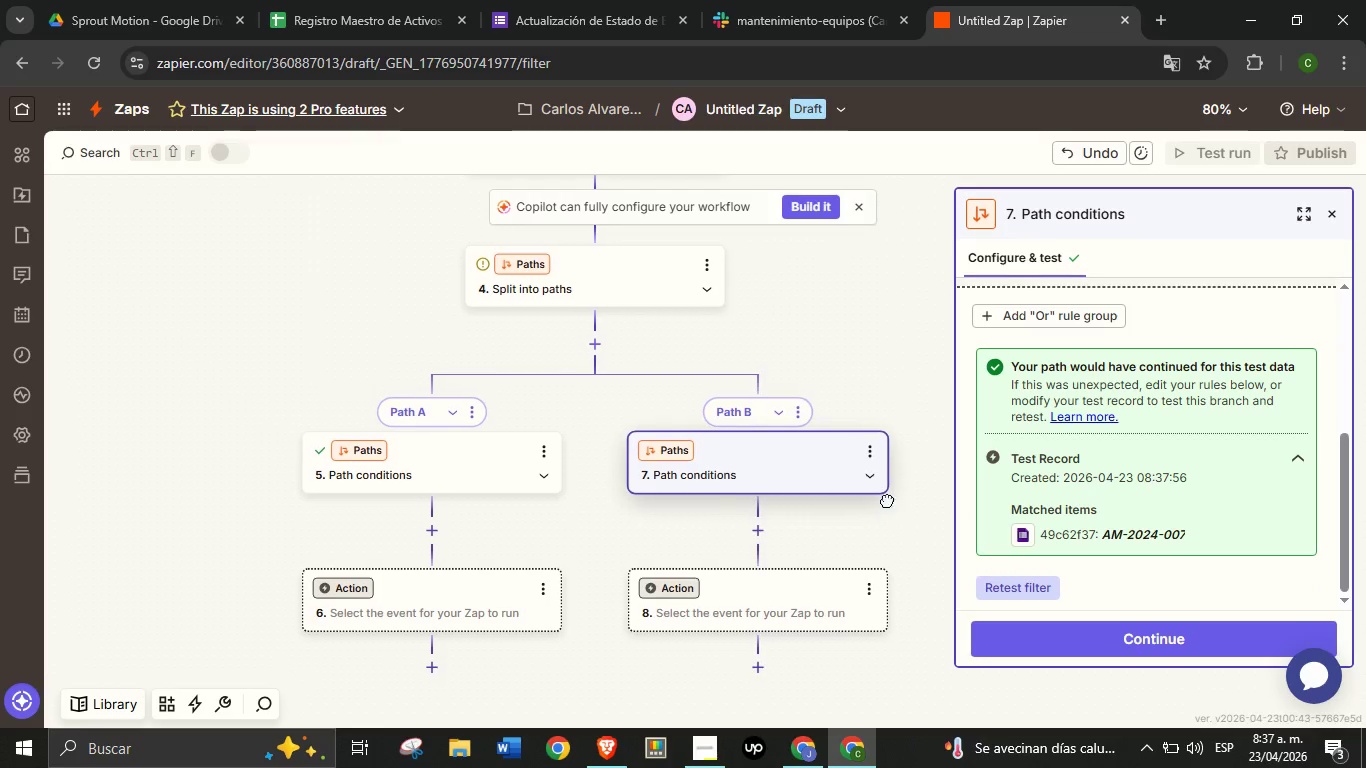 
left_click_drag(start_coordinate=[911, 542], to_coordinate=[879, 483])
 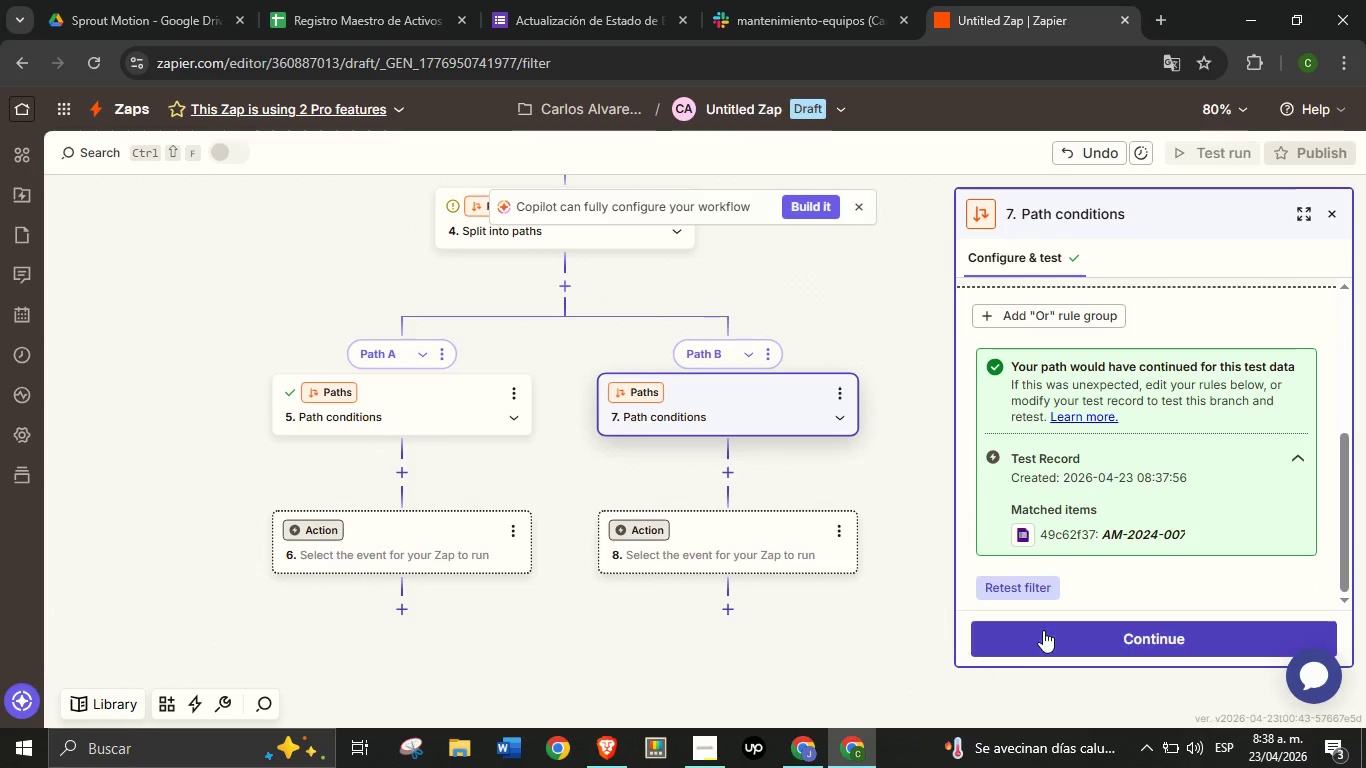 
left_click([1043, 630])
 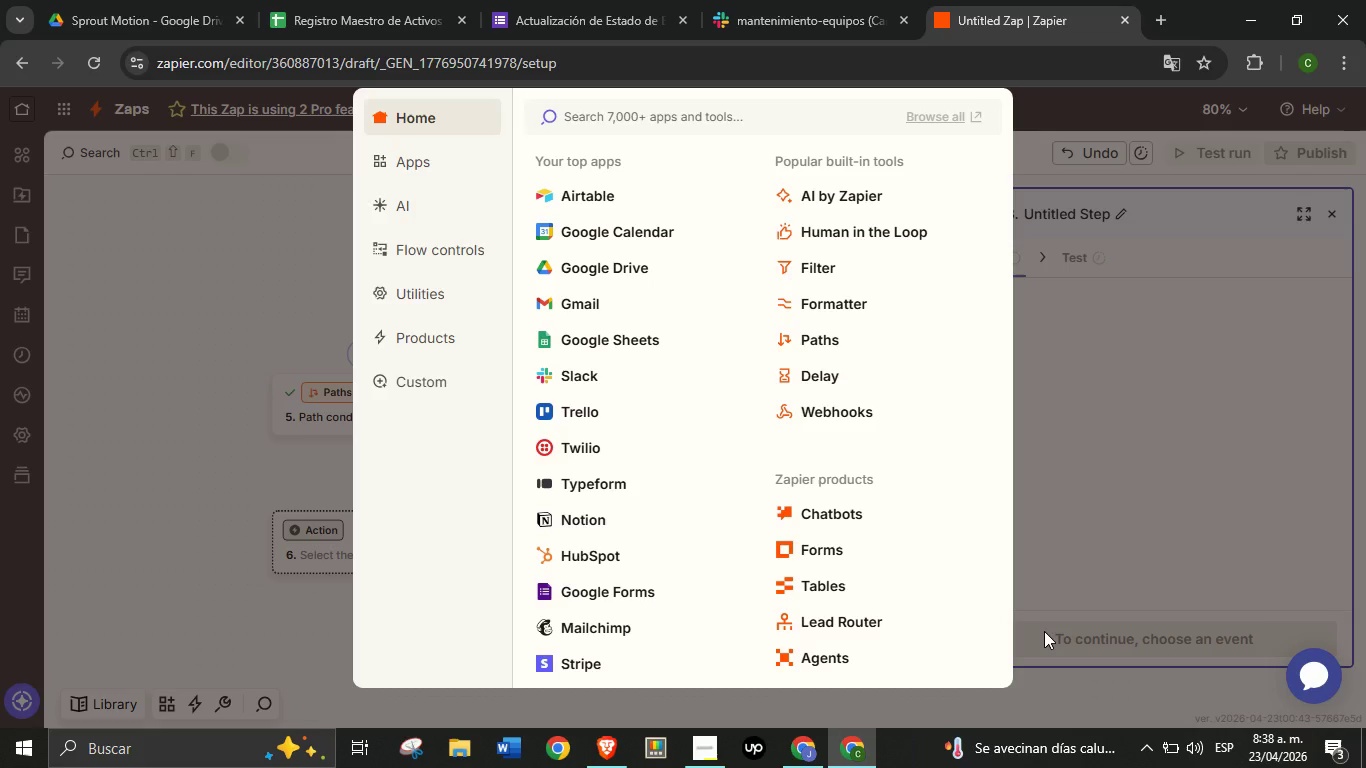 
wait(14.62)
 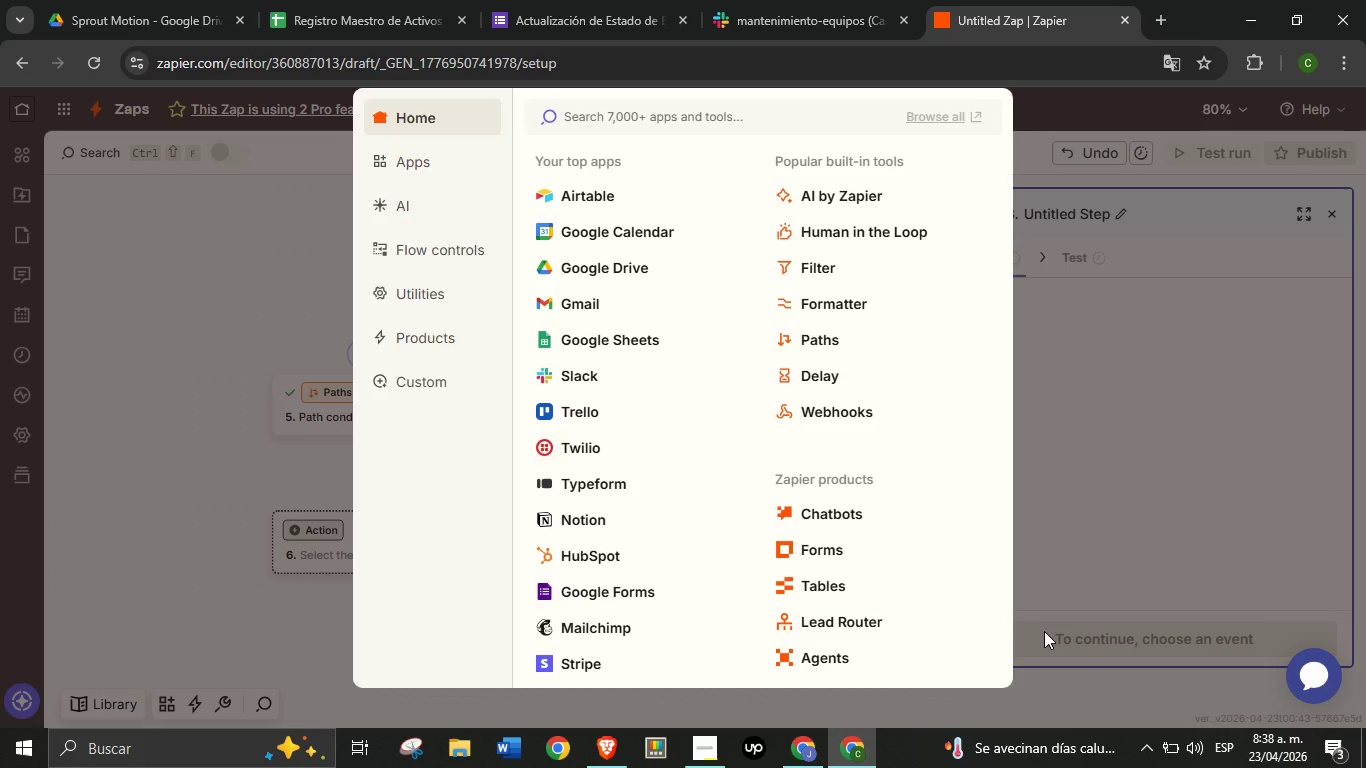 
left_click([614, 330])
 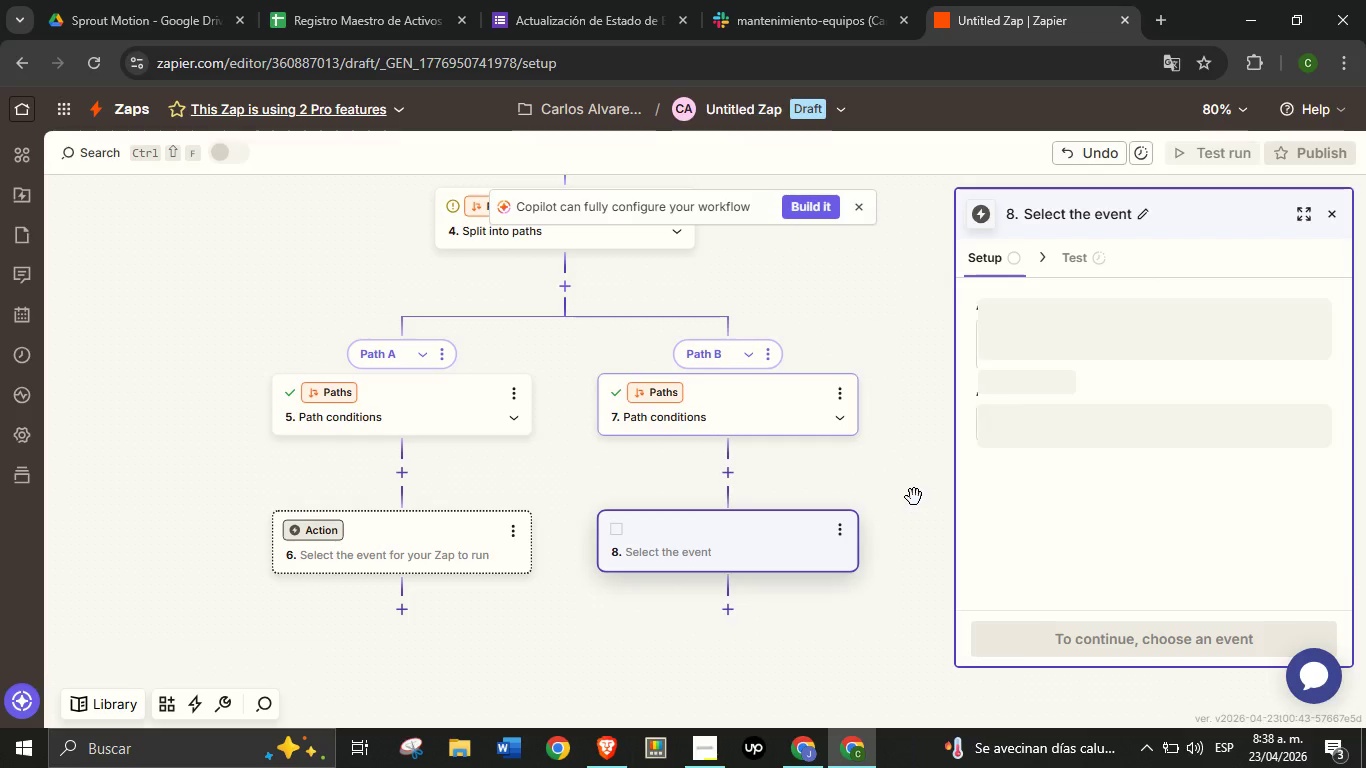 
left_click_drag(start_coordinate=[914, 497], to_coordinate=[900, 488])
 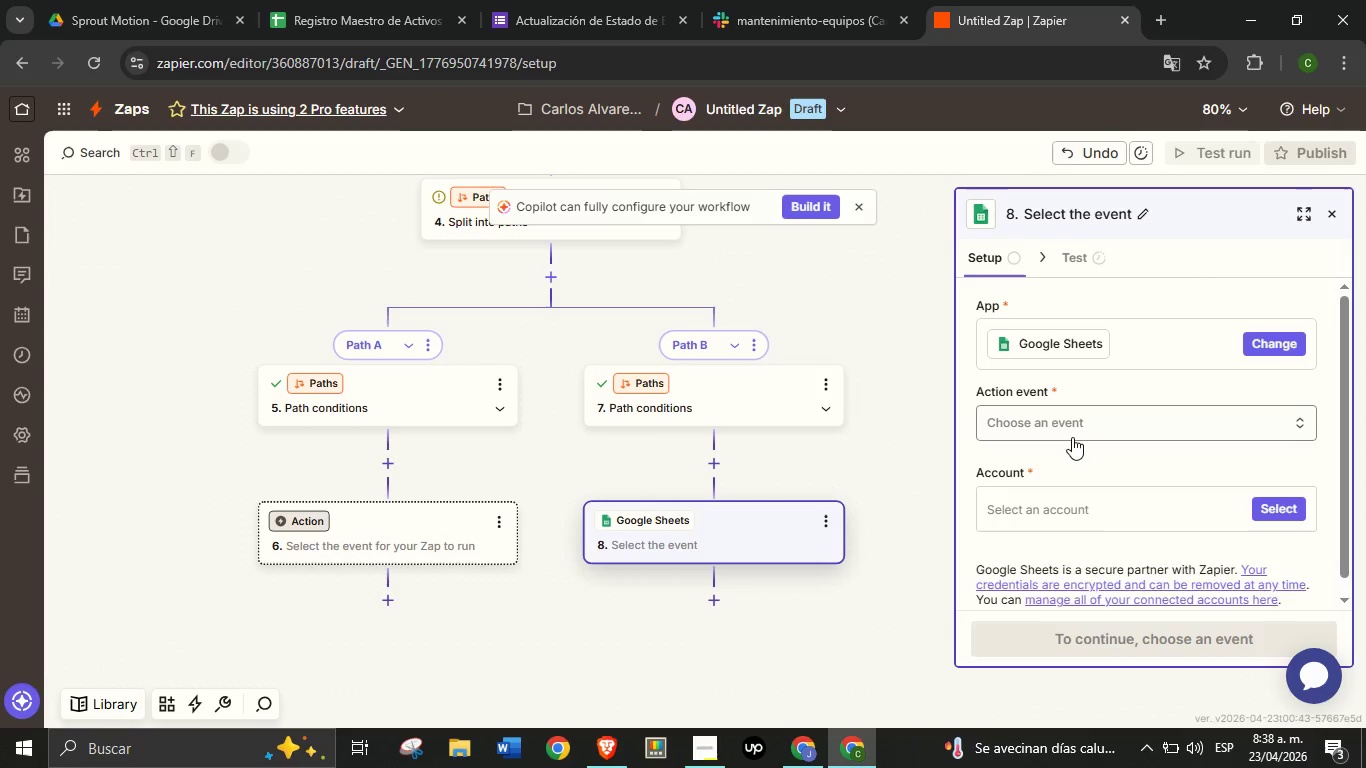 
mouse_move([1031, 449])
 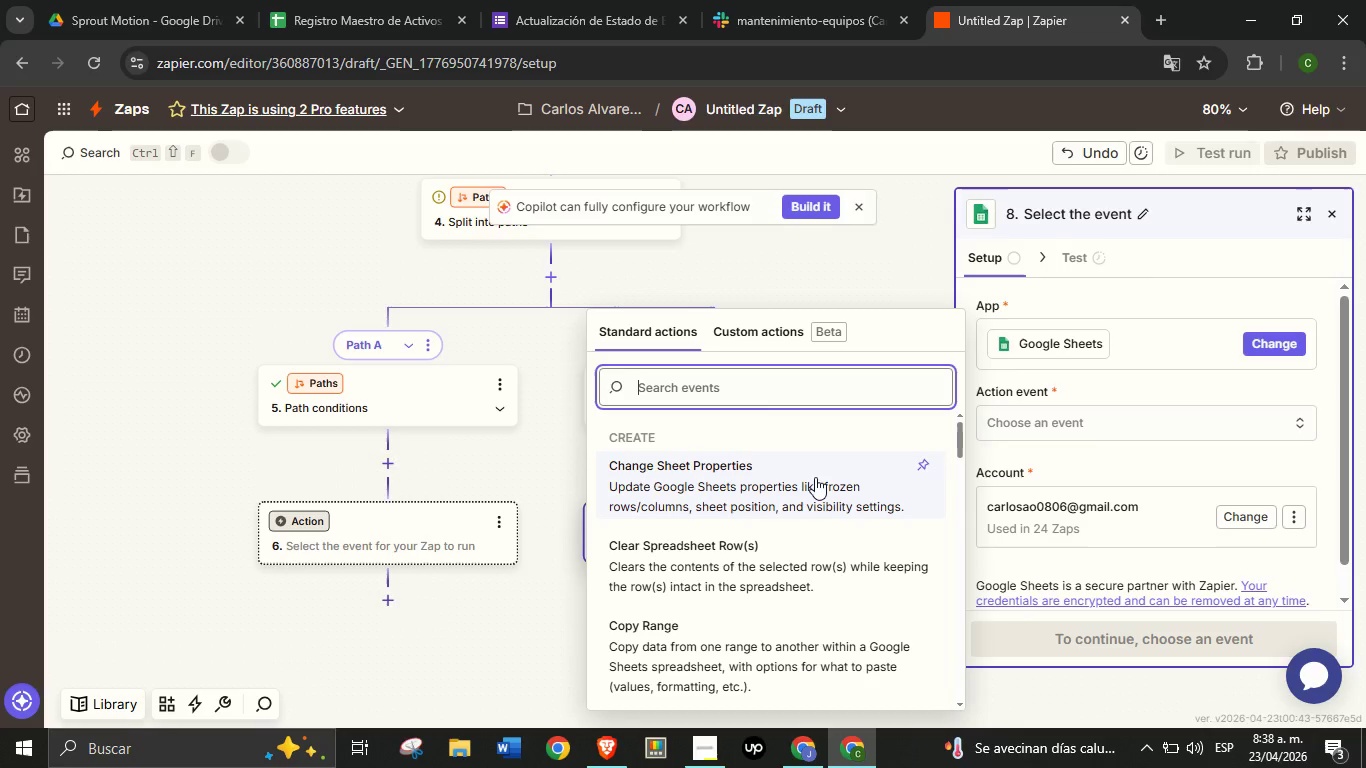 
wait(27.9)
 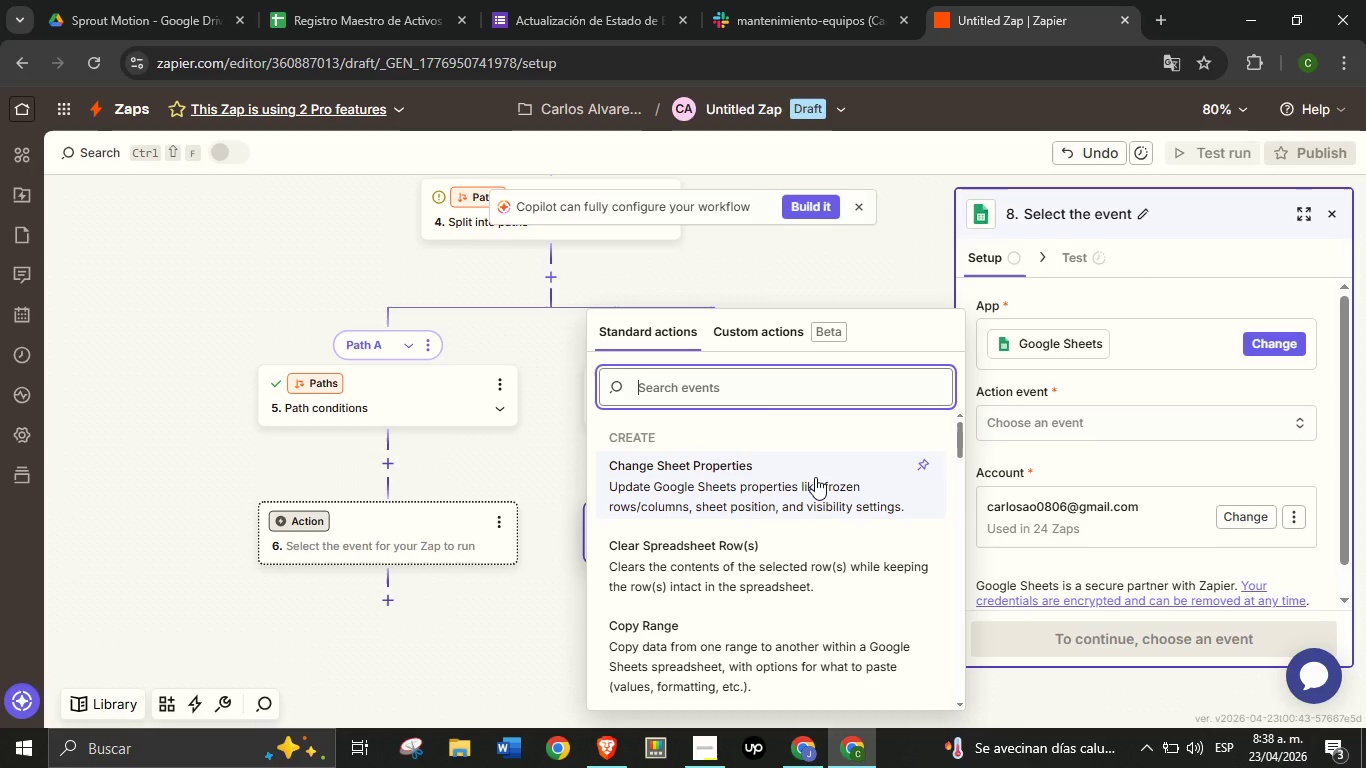 
type(crea)
 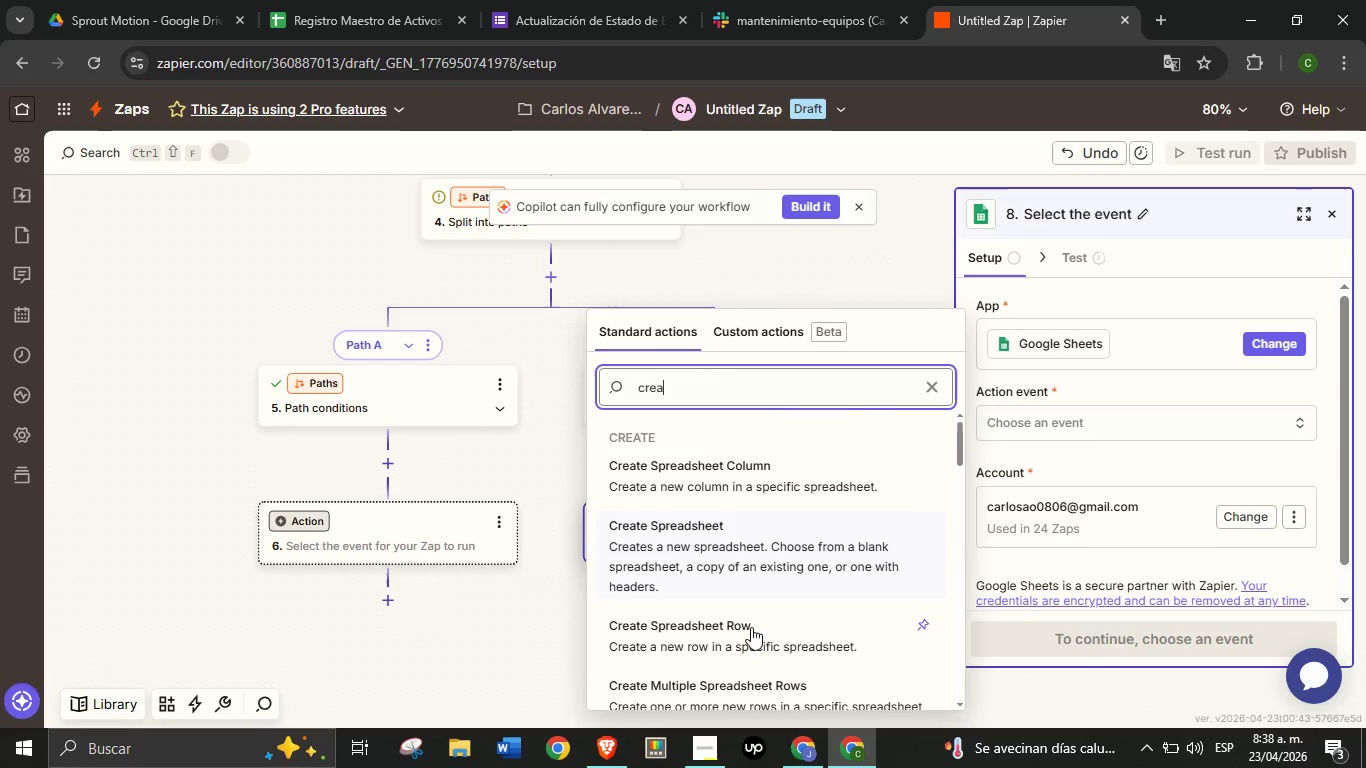 
mouse_move([774, 621])
 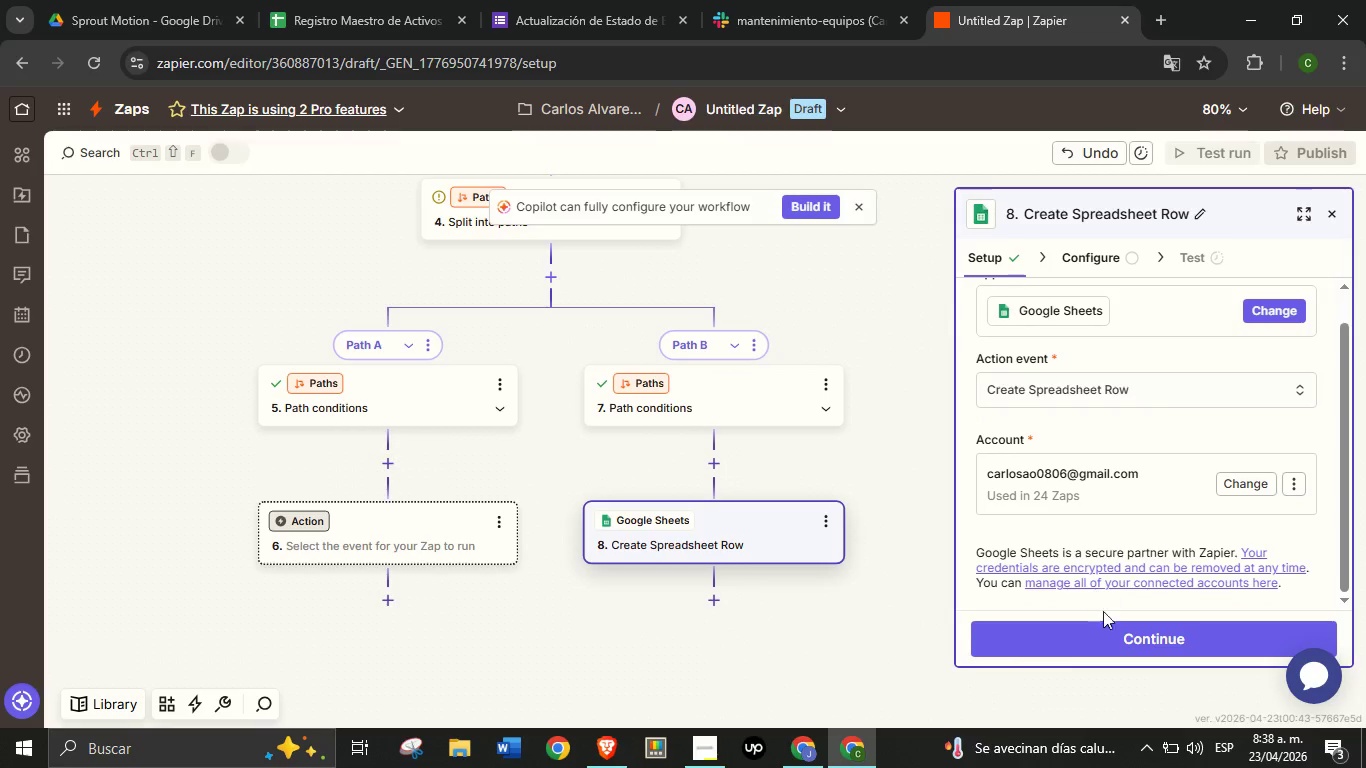 
scroll: coordinate [1075, 503], scroll_direction: down, amount: 2.0
 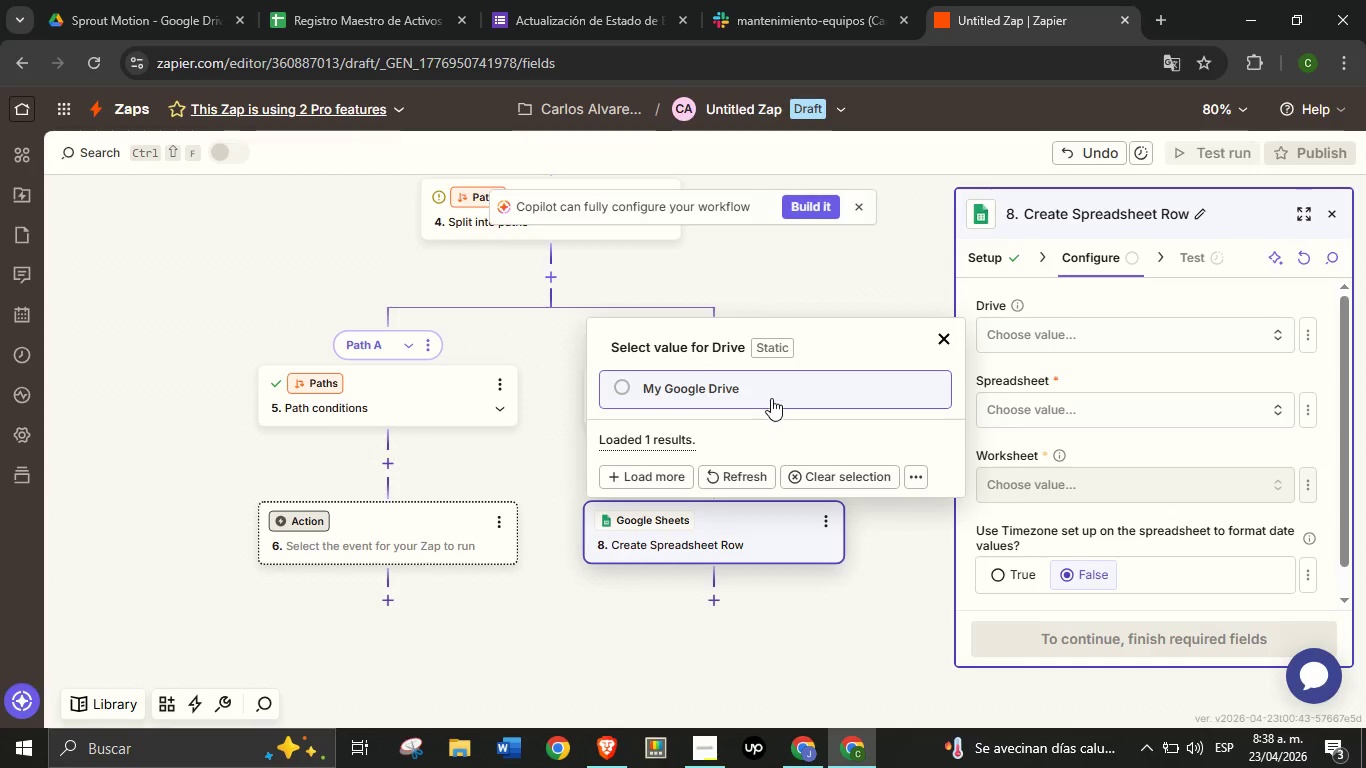 
wait(5.09)
 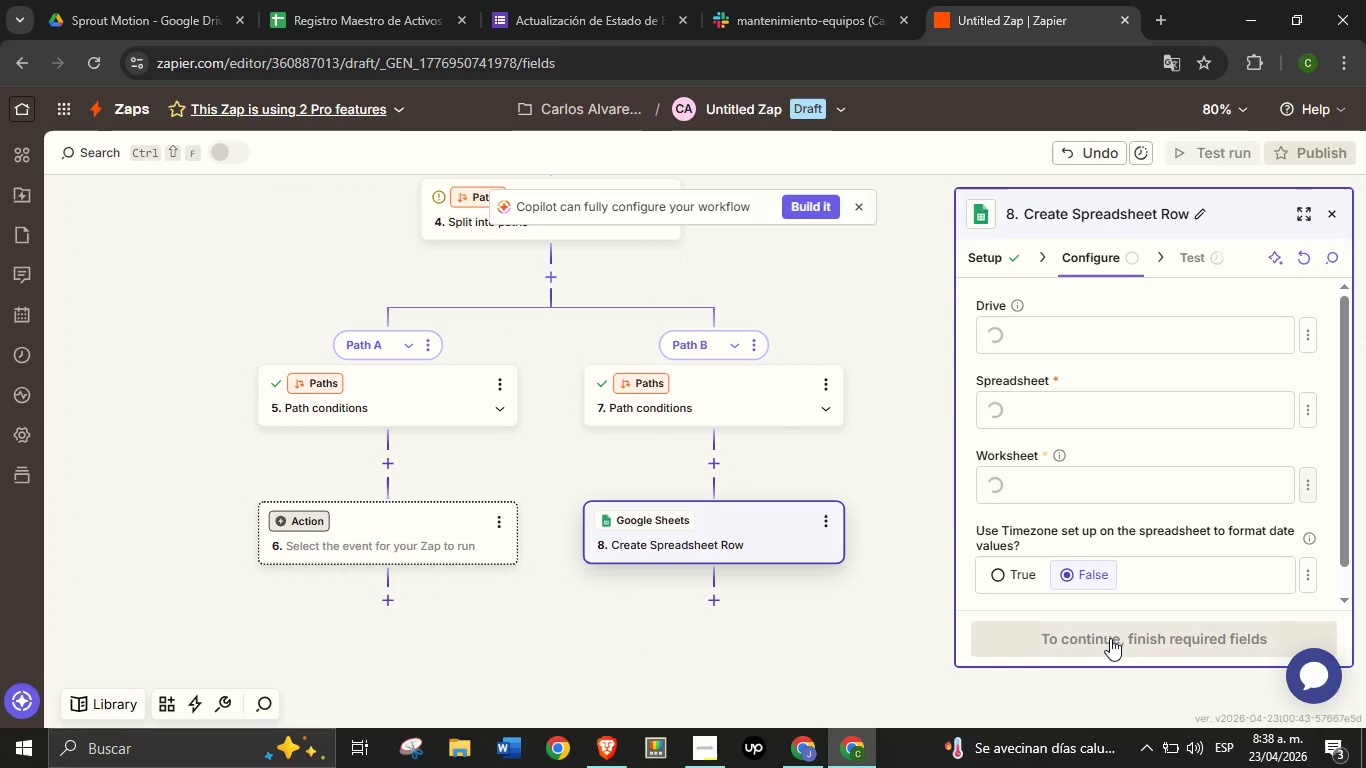 
left_click([1072, 418])
 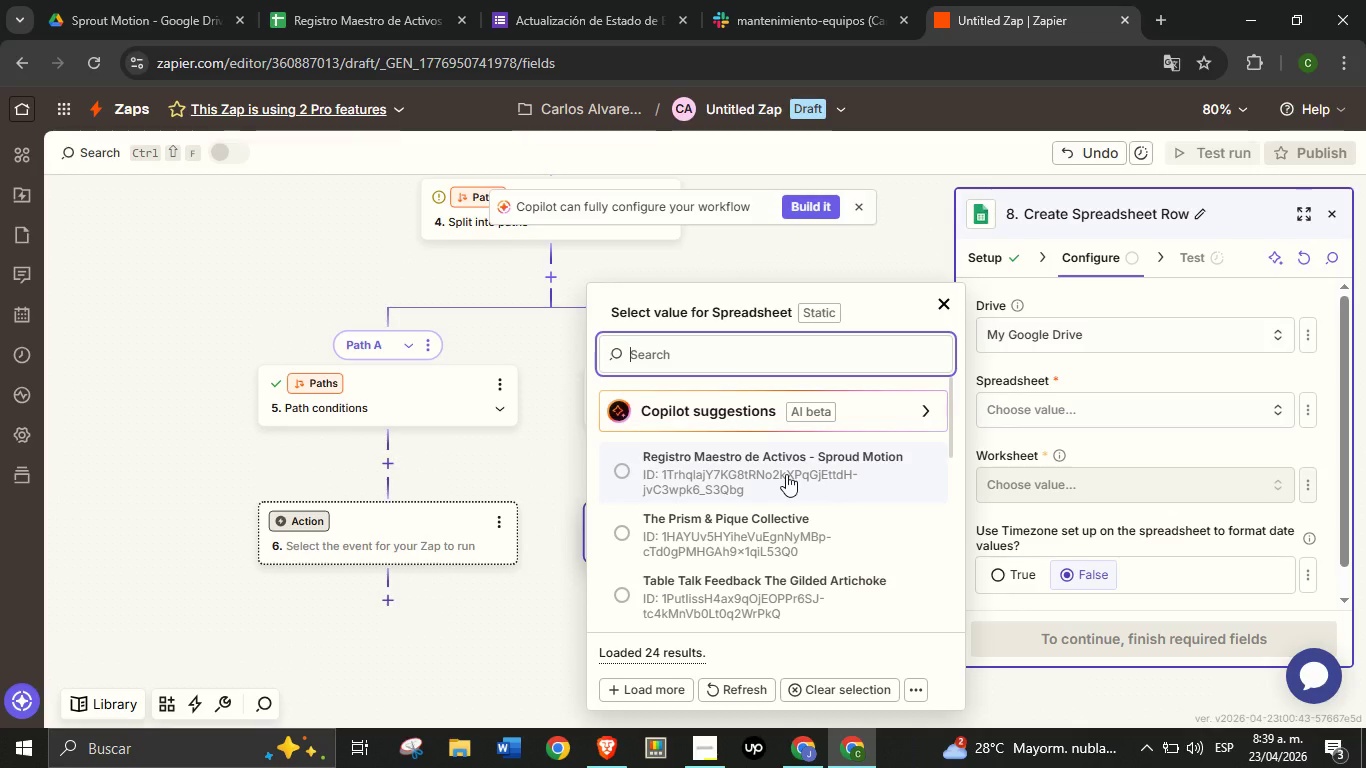 
wait(44.81)
 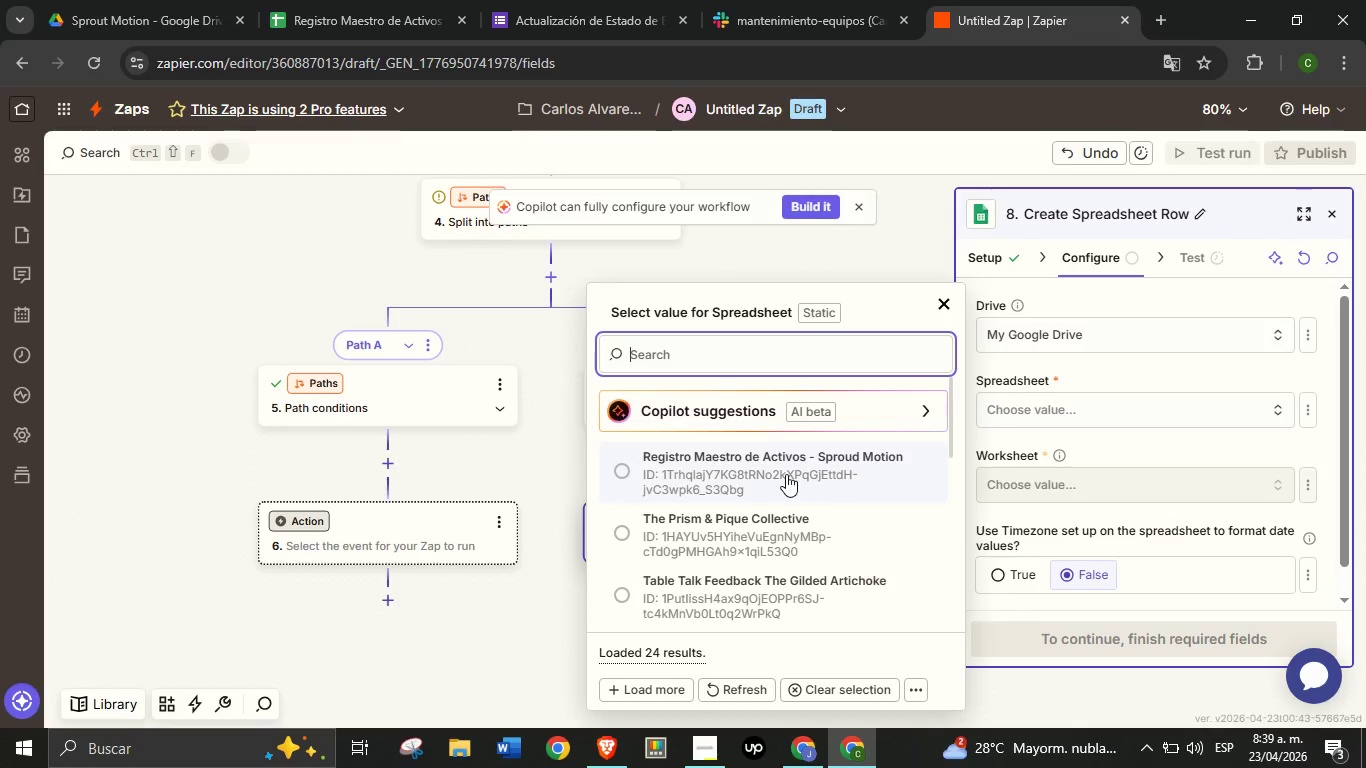 
left_click([772, 538])
 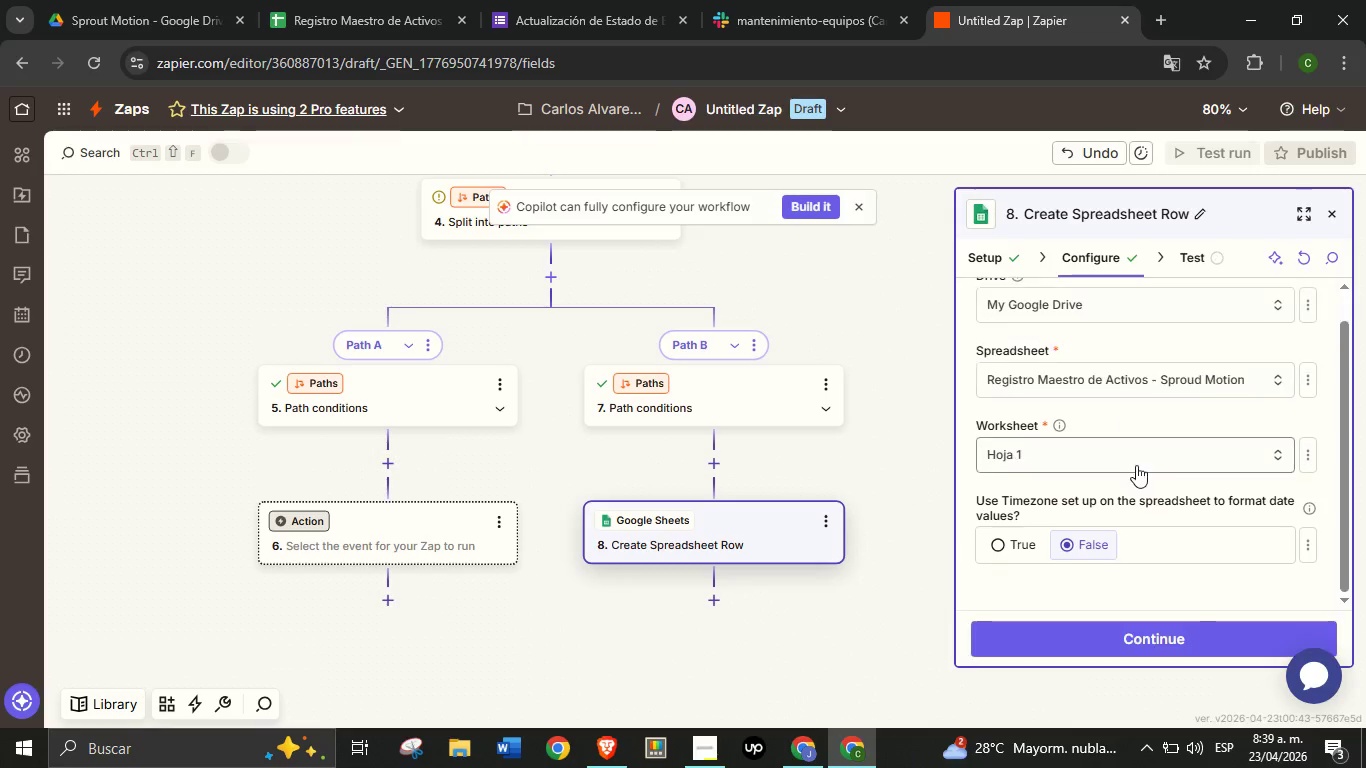 
scroll: coordinate [1179, 470], scroll_direction: down, amount: 5.0
 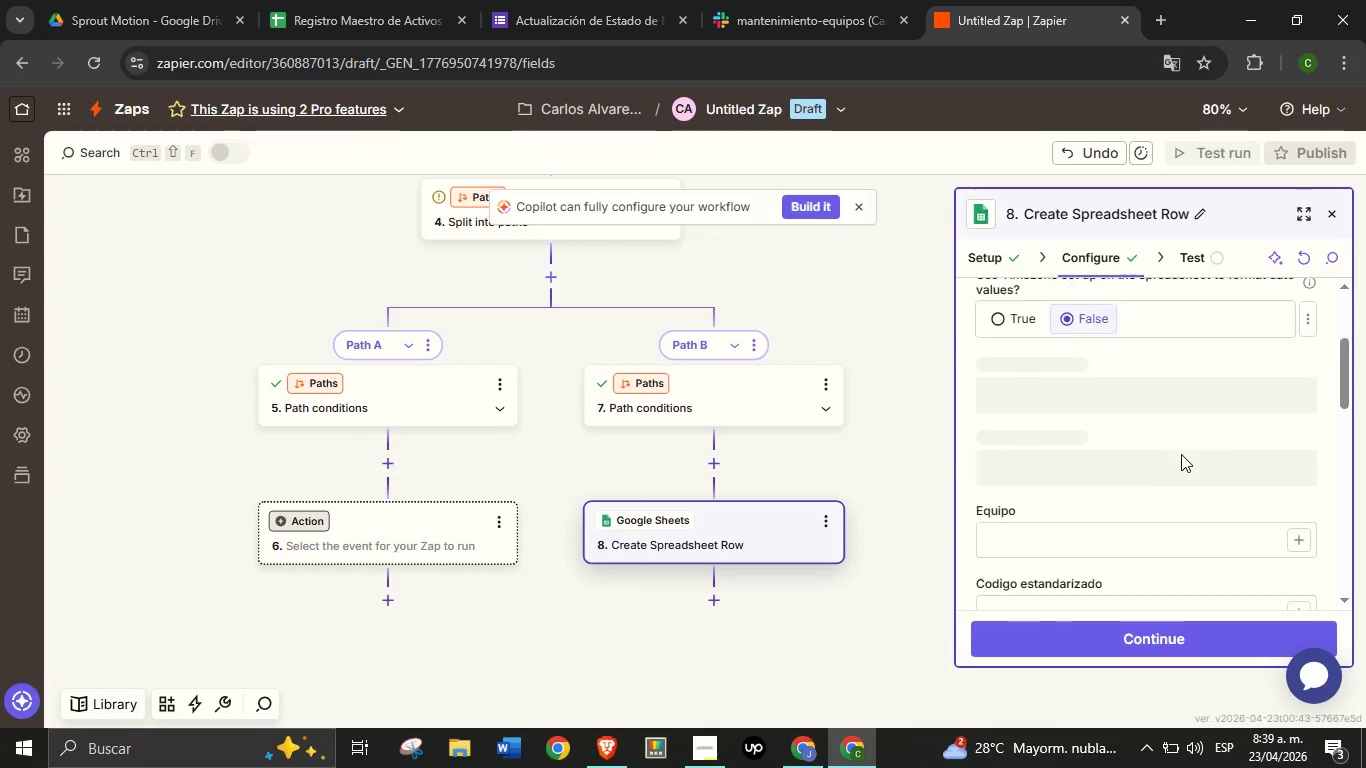 
scroll: coordinate [1181, 455], scroll_direction: none, amount: 0.0
 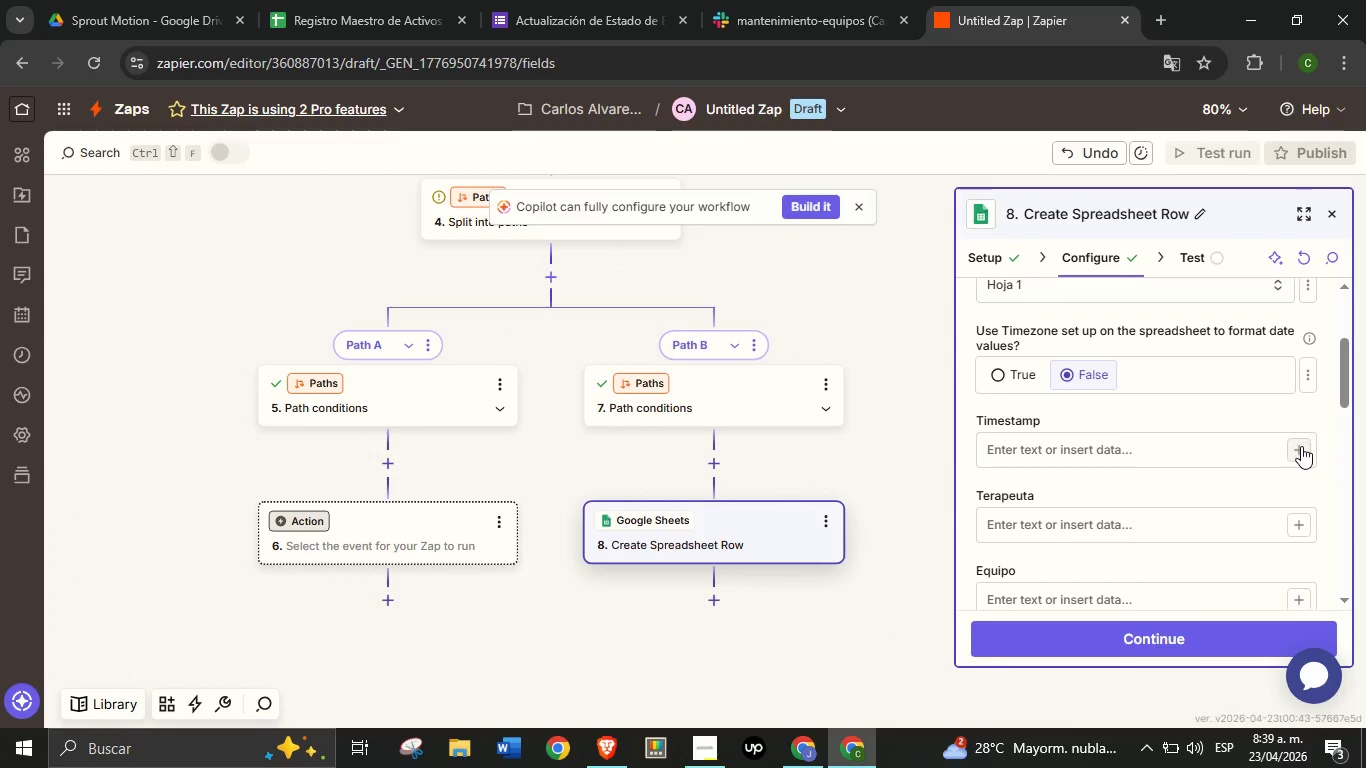 
left_click([1301, 447])
 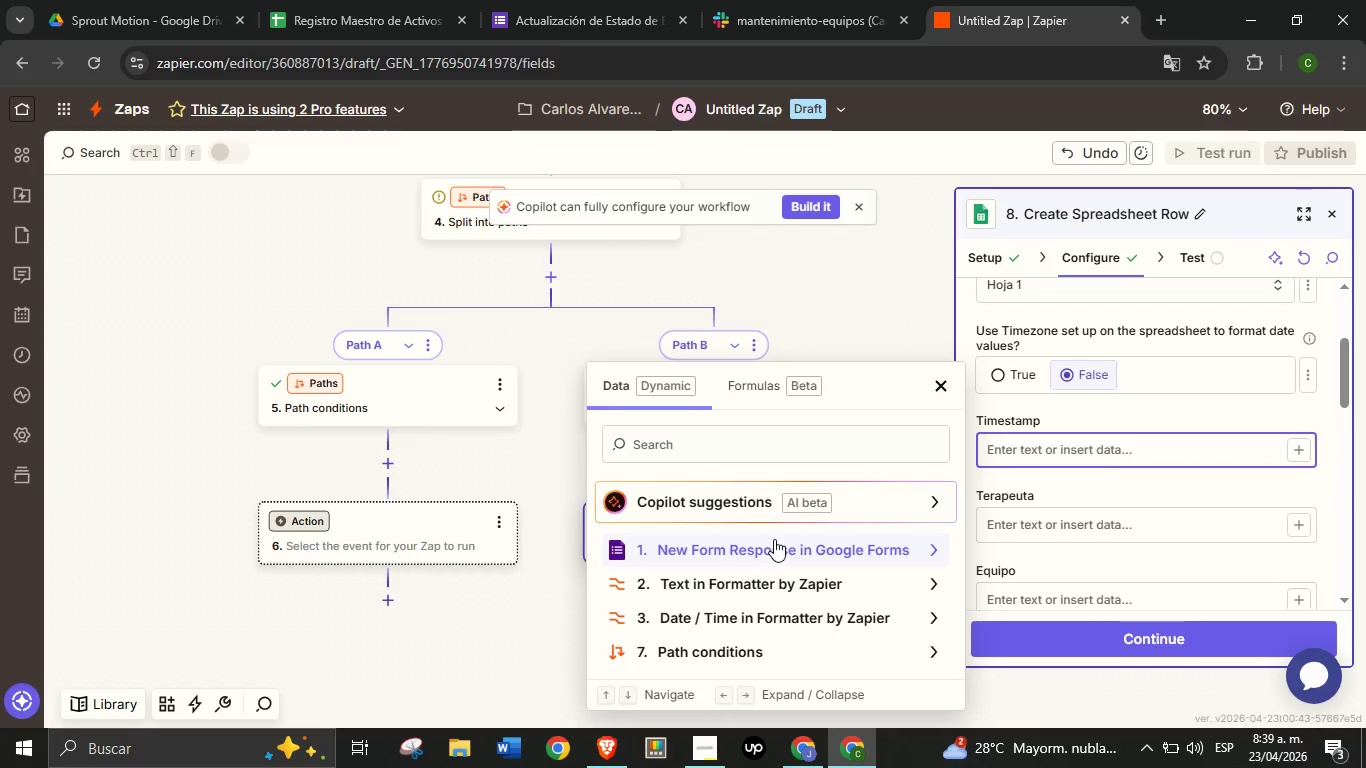 
left_click([774, 539])
 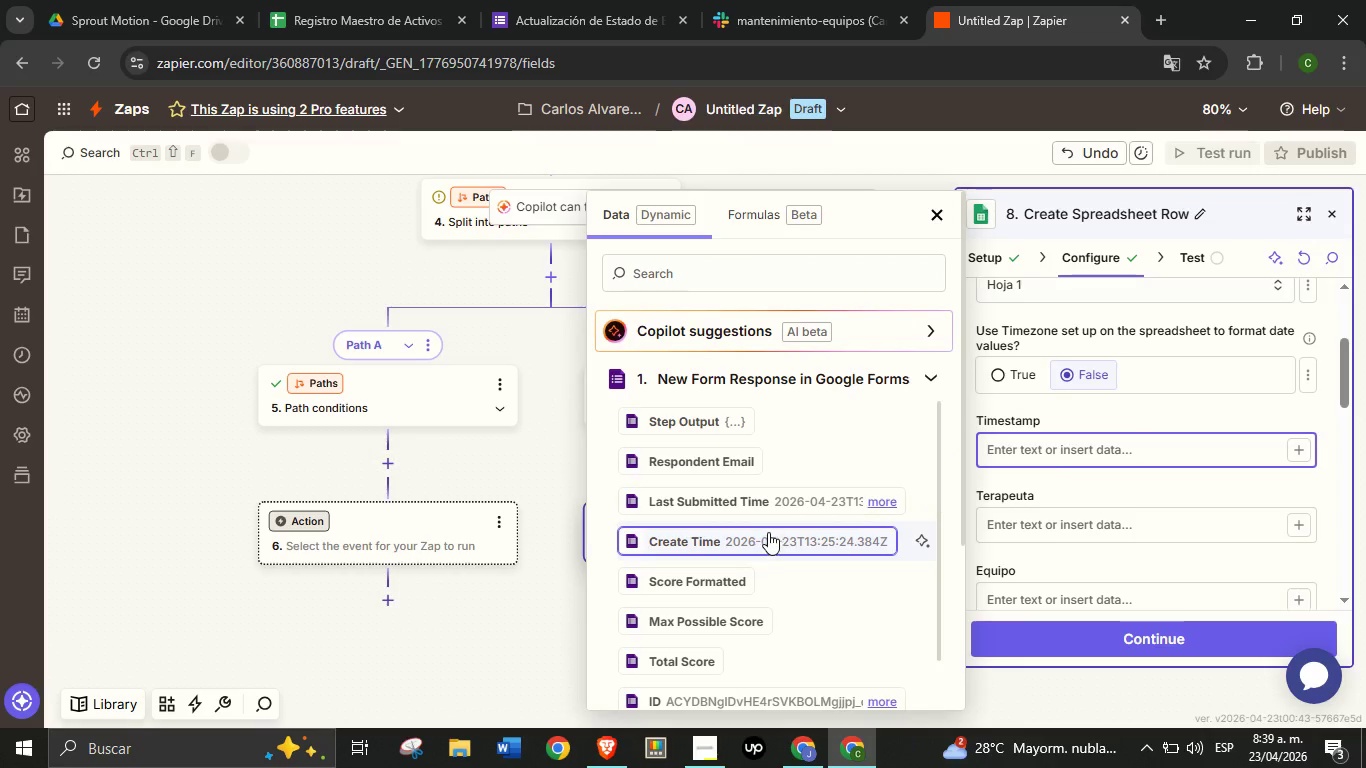 
left_click([765, 533])
 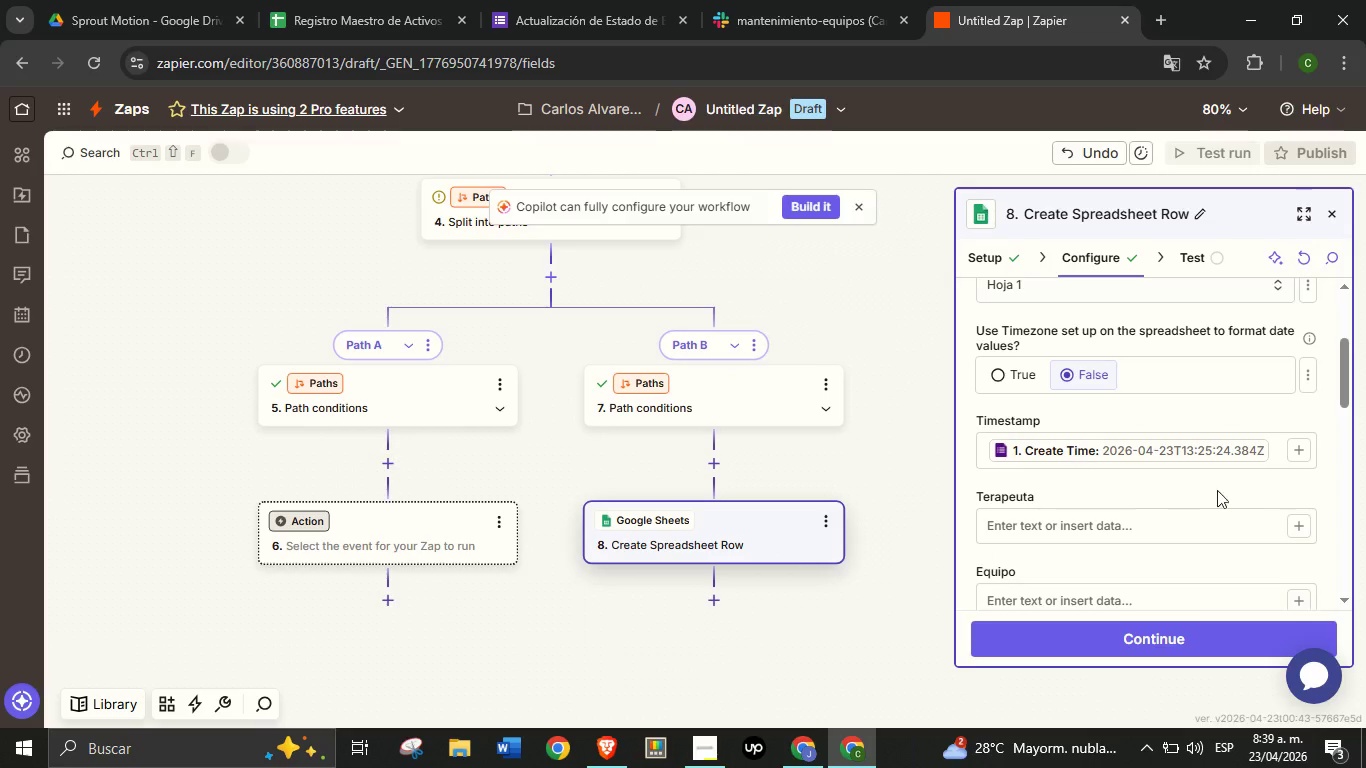 
left_click([1139, 484])
 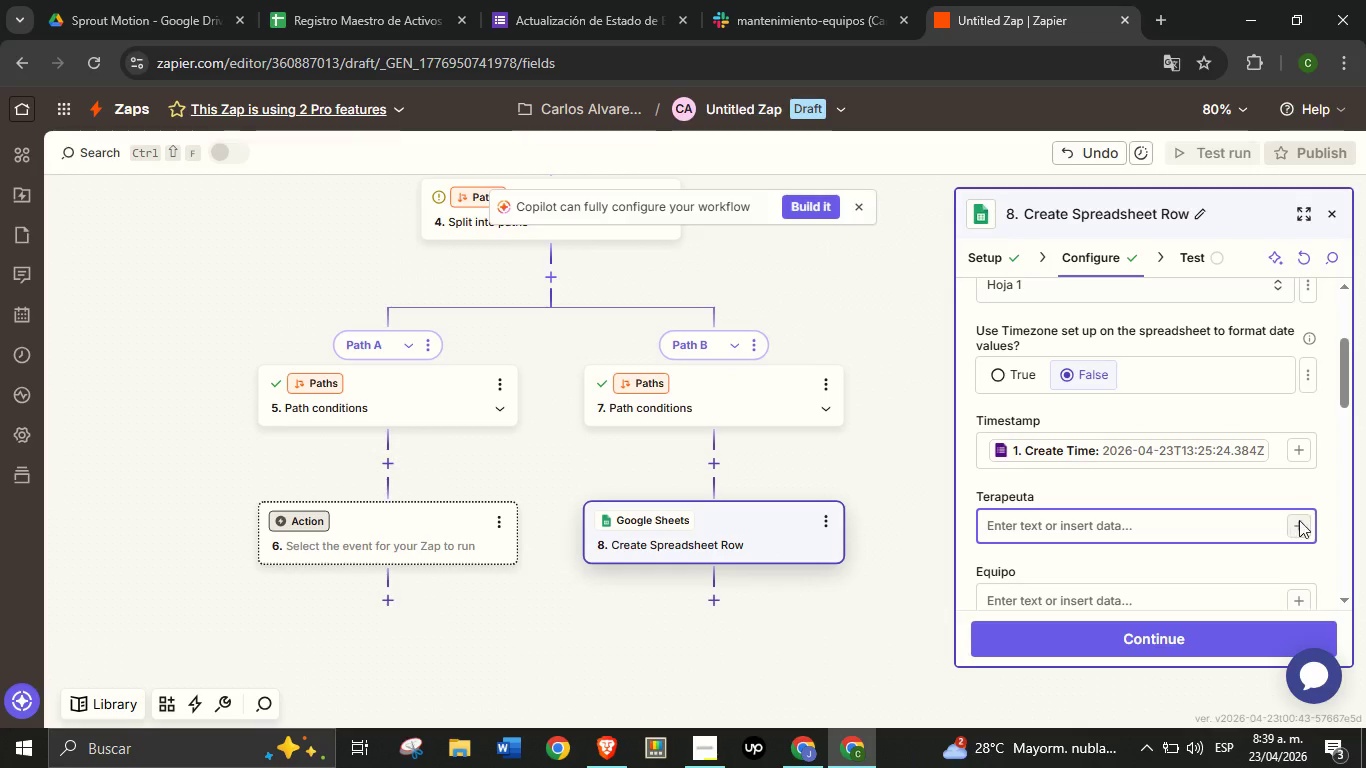 
left_click([1299, 520])
 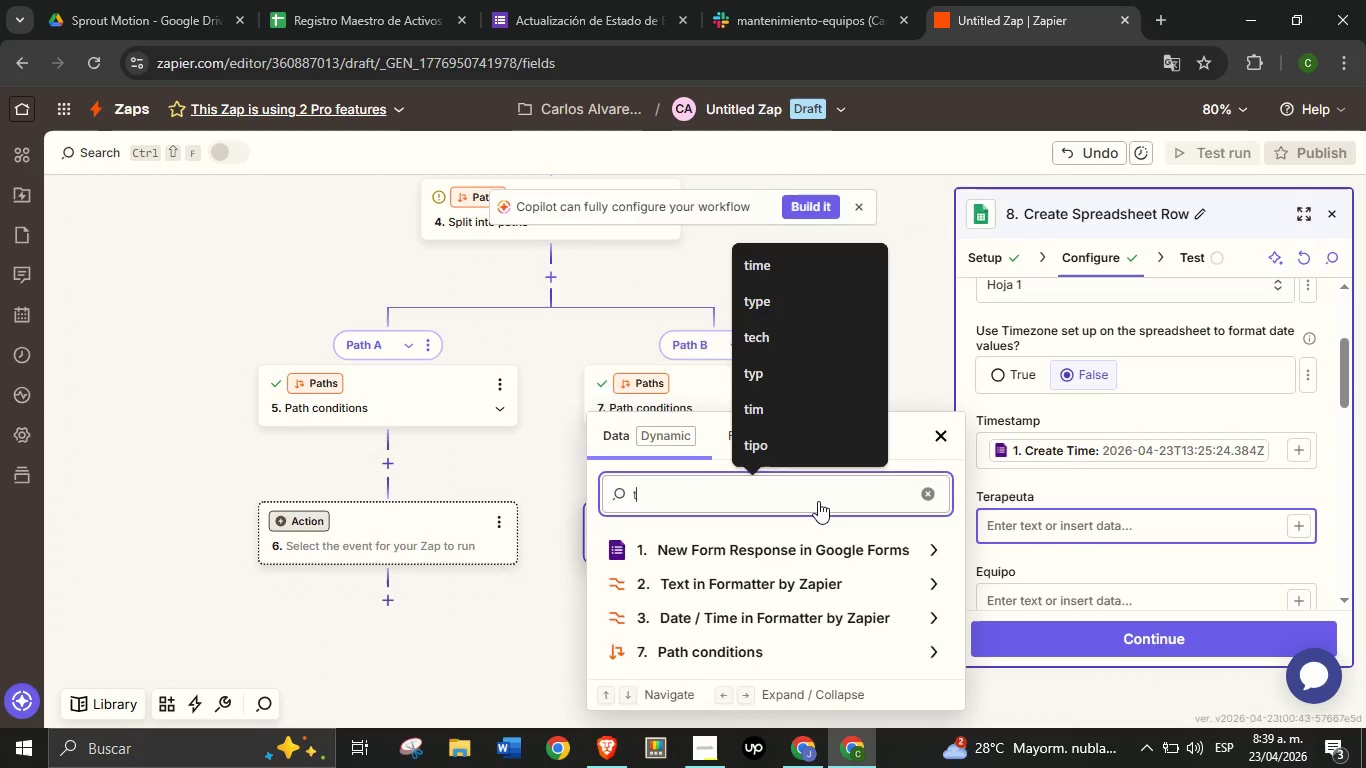 
type(ter)
 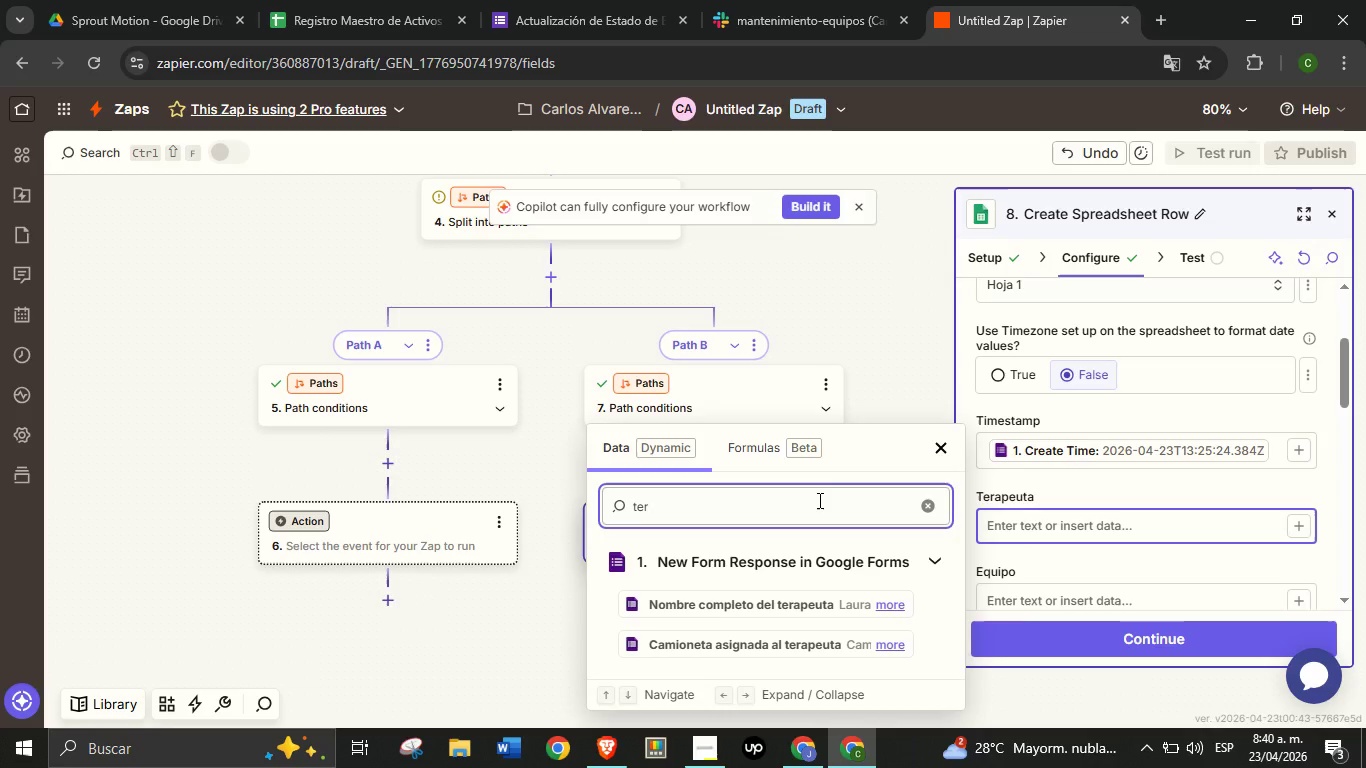 
wait(9.95)
 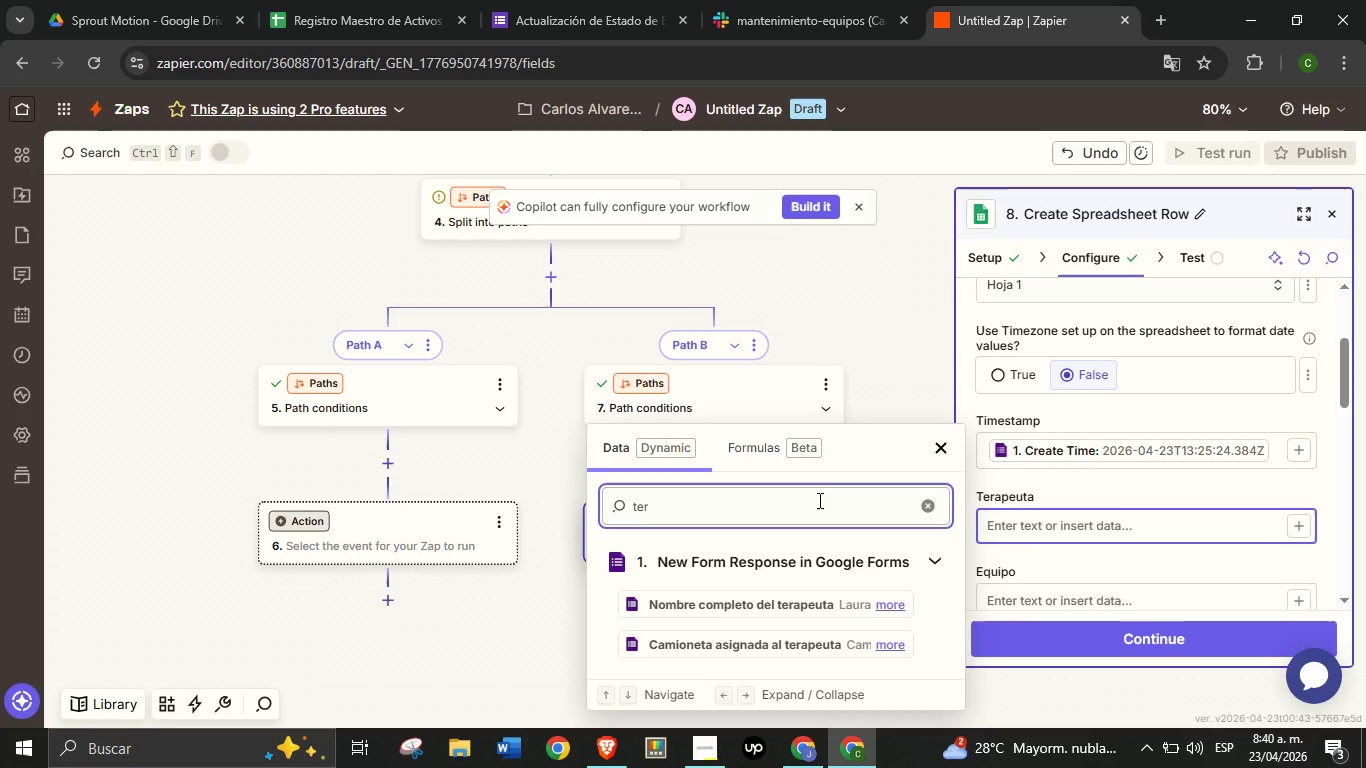 
left_click([768, 610])
 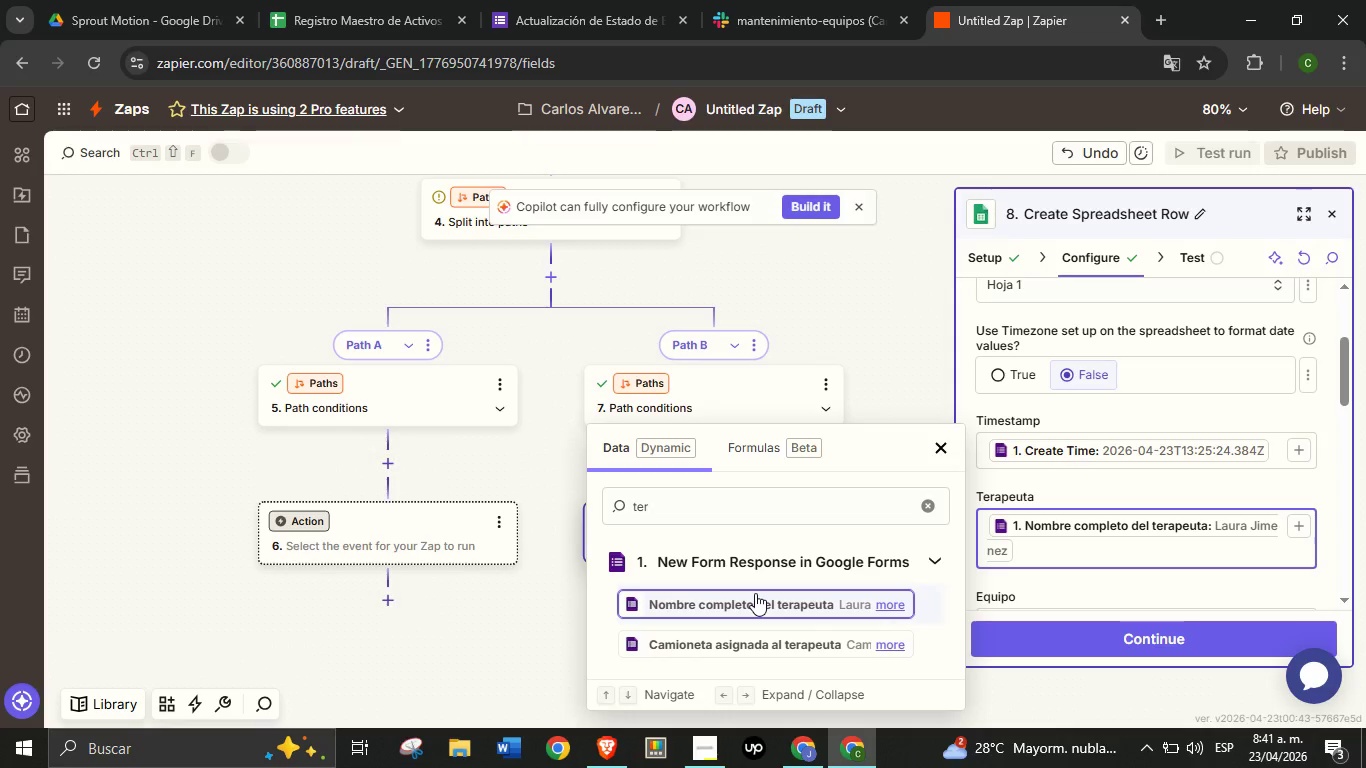 
wait(72.33)
 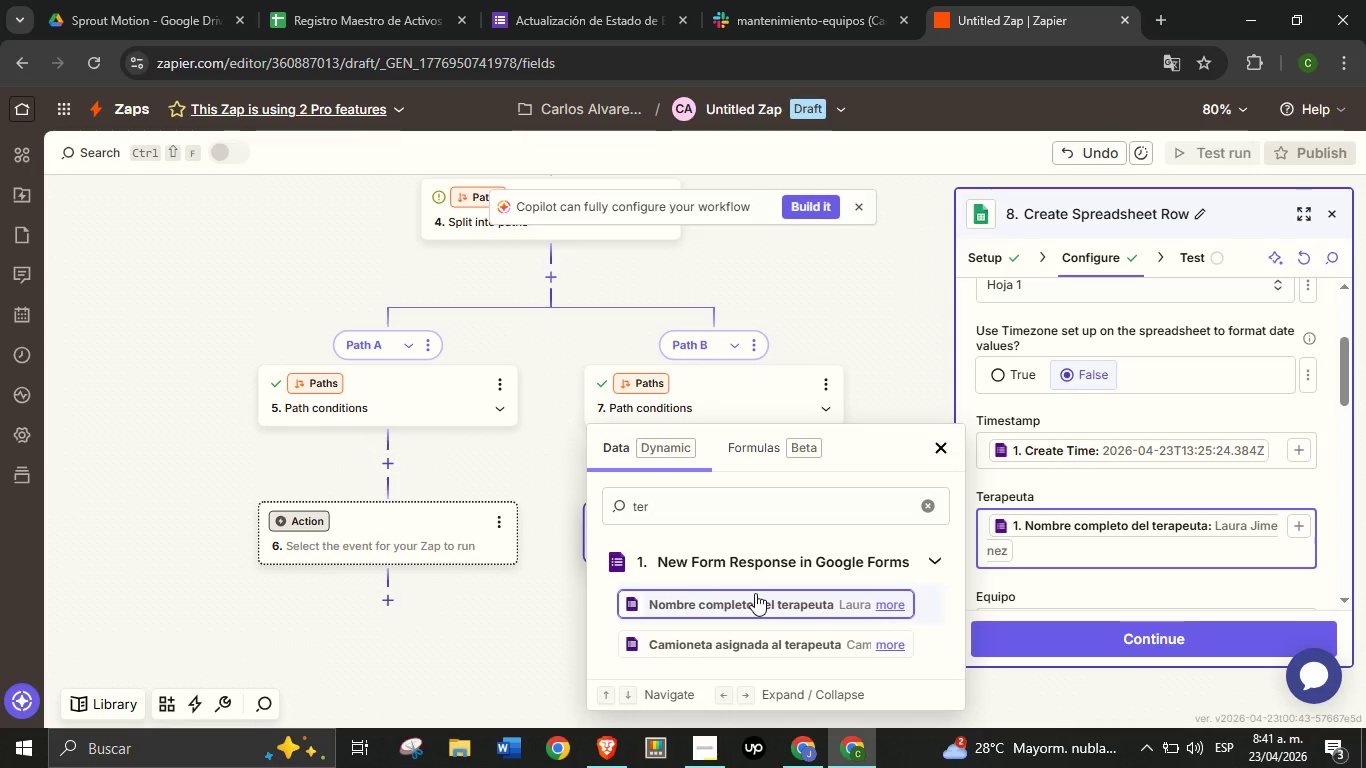 
left_click([1074, 587])
 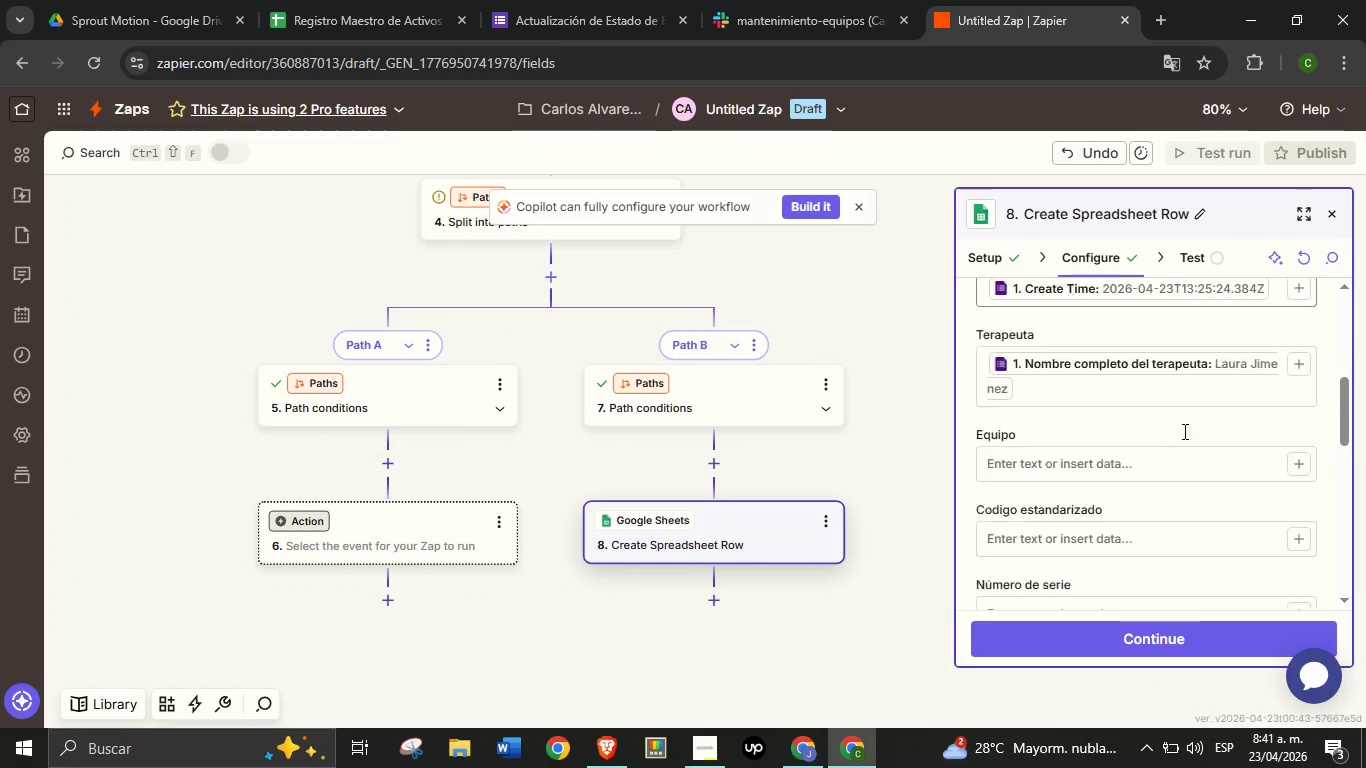 
scroll: coordinate [1183, 430], scroll_direction: down, amount: 1.0
 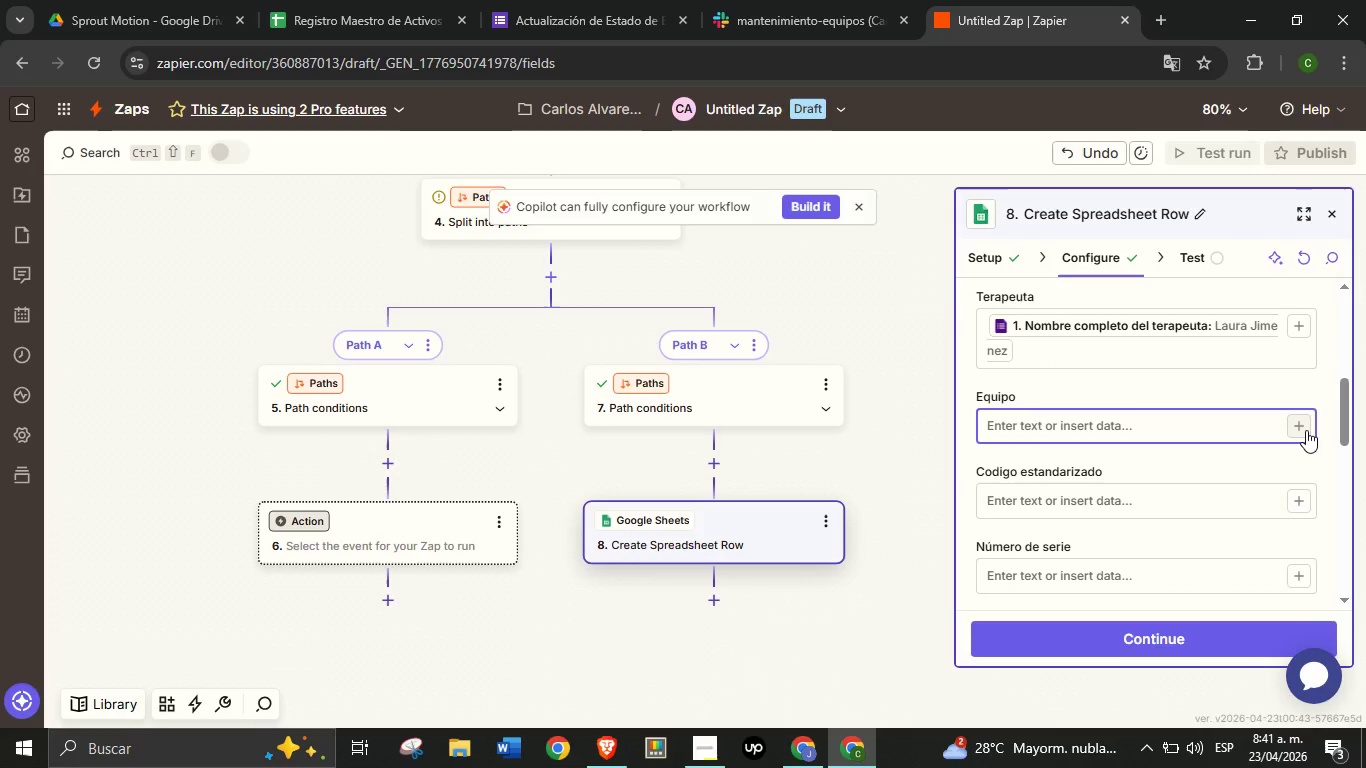 
left_click([1306, 430])
 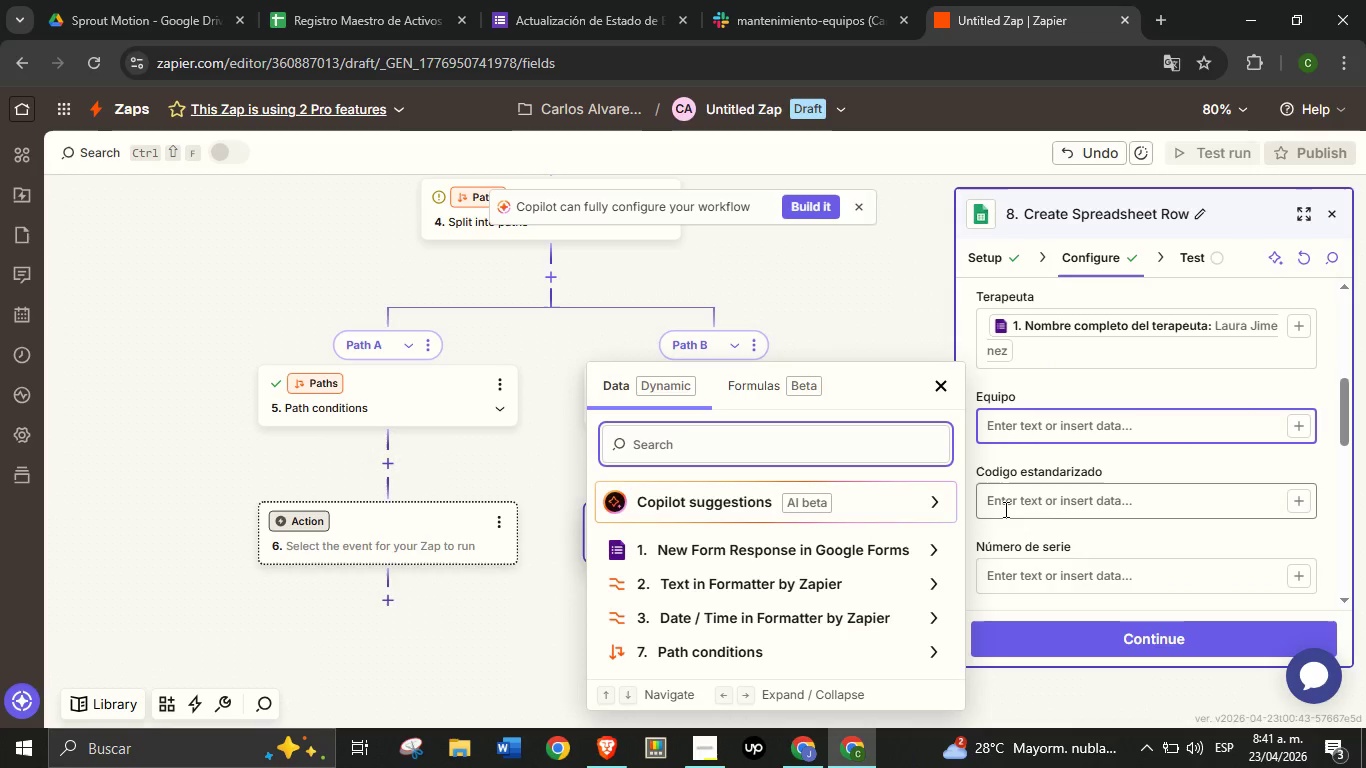 
wait(8.5)
 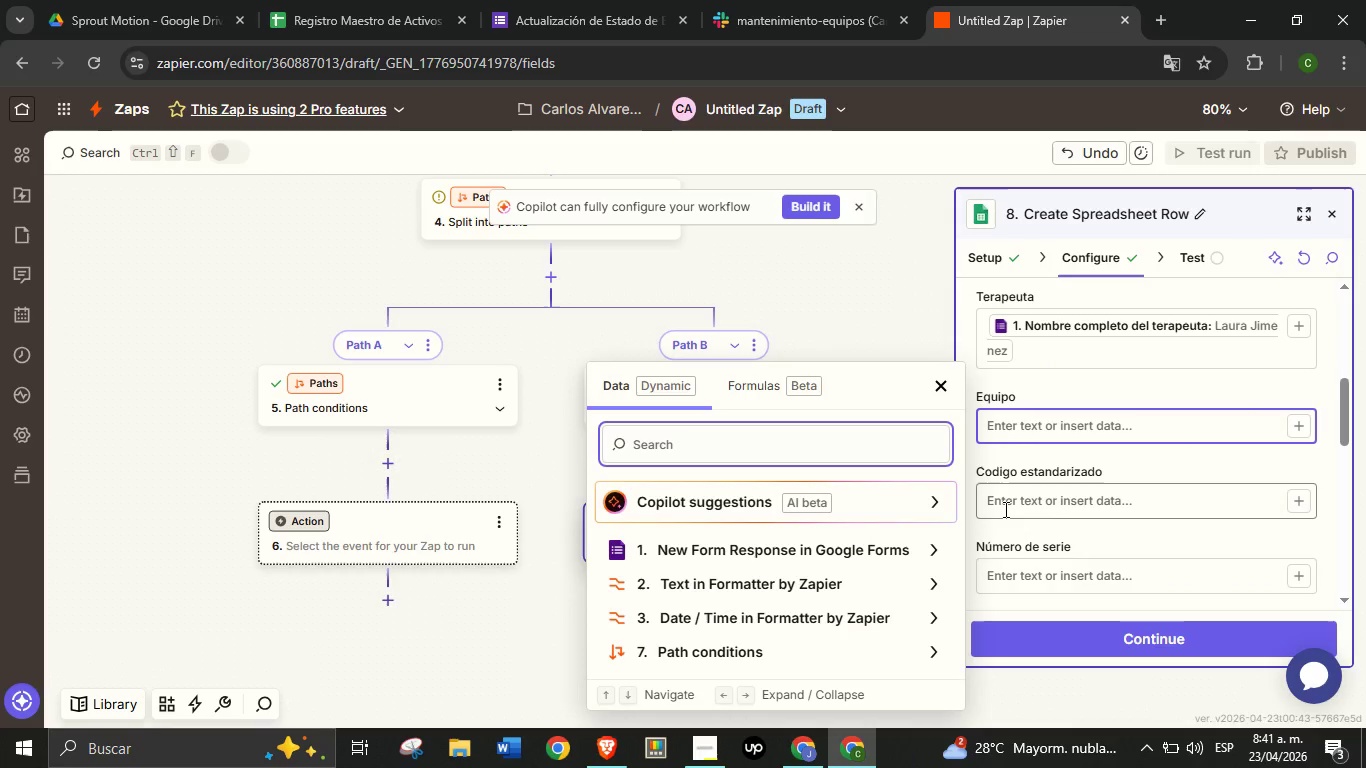 
type(equi)
 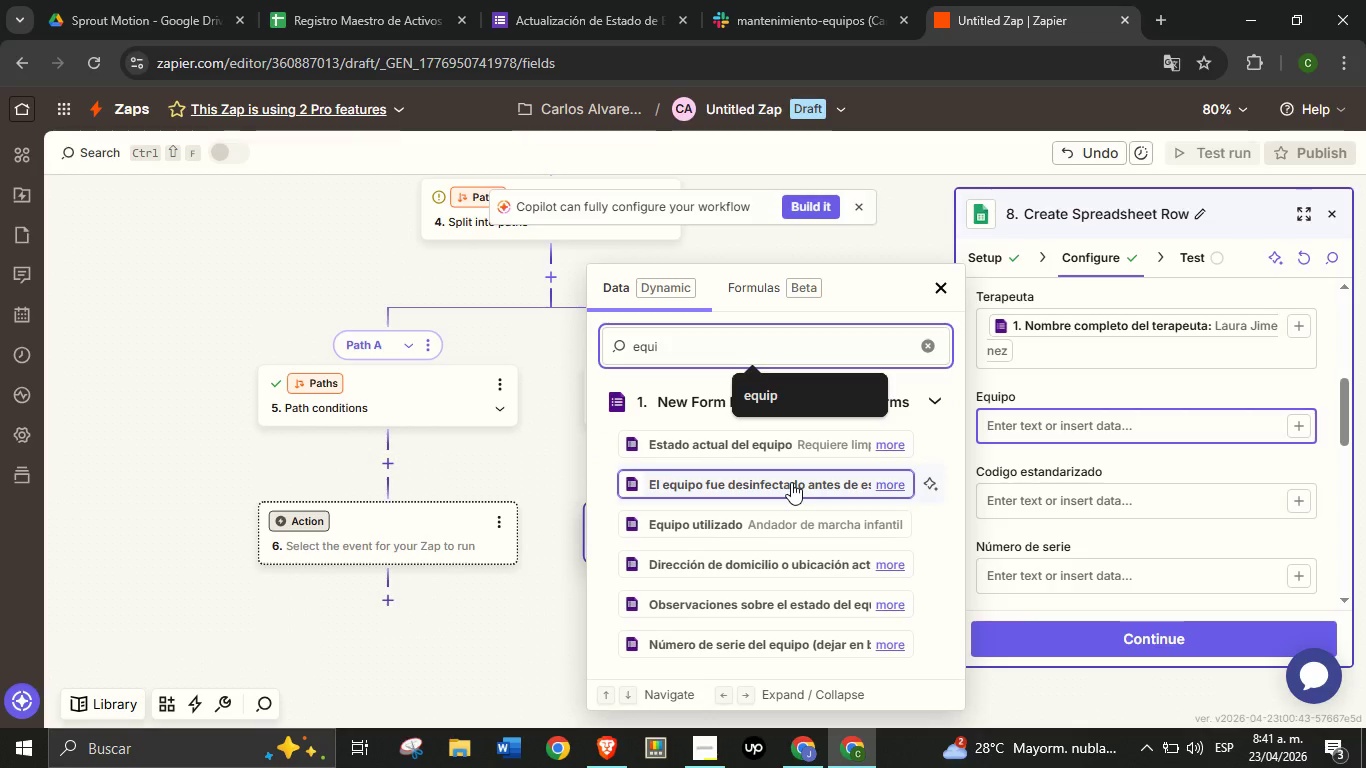 
wait(10.48)
 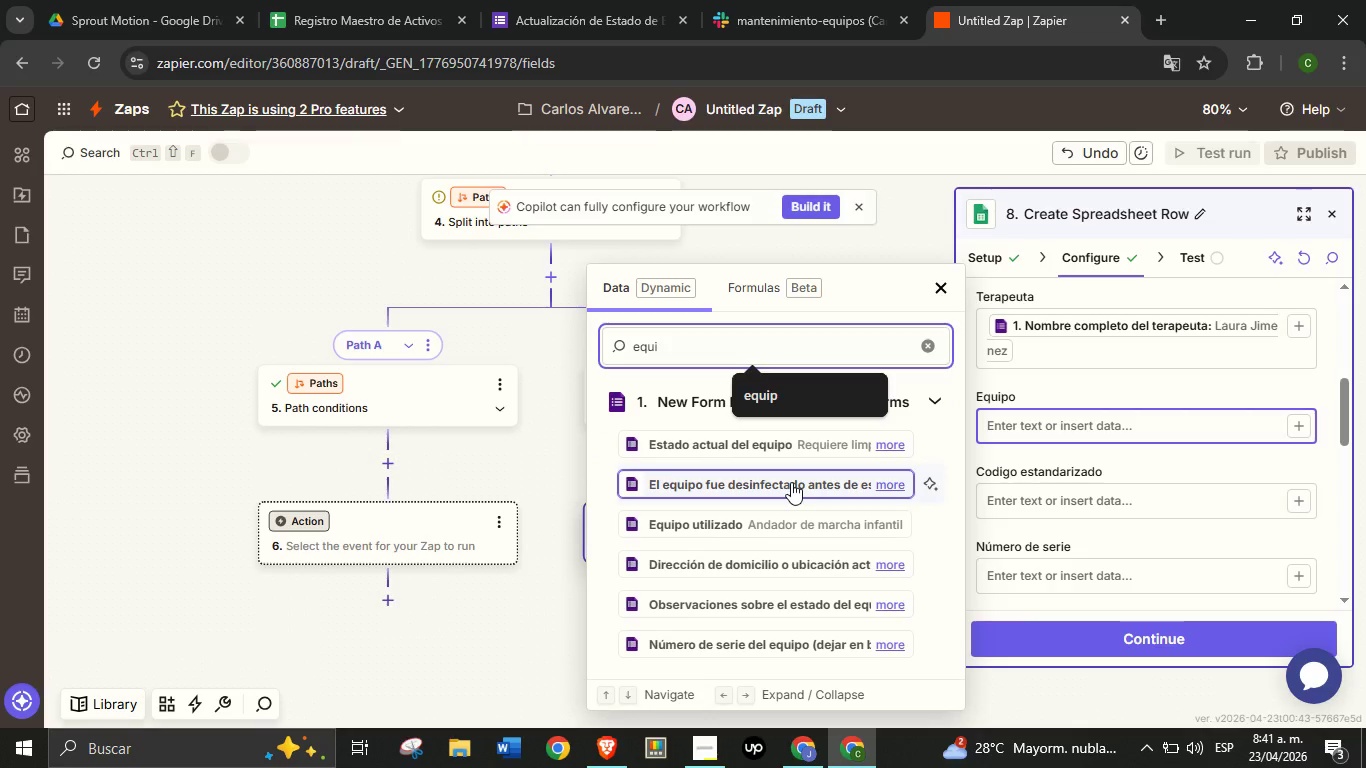 
left_click([766, 528])
 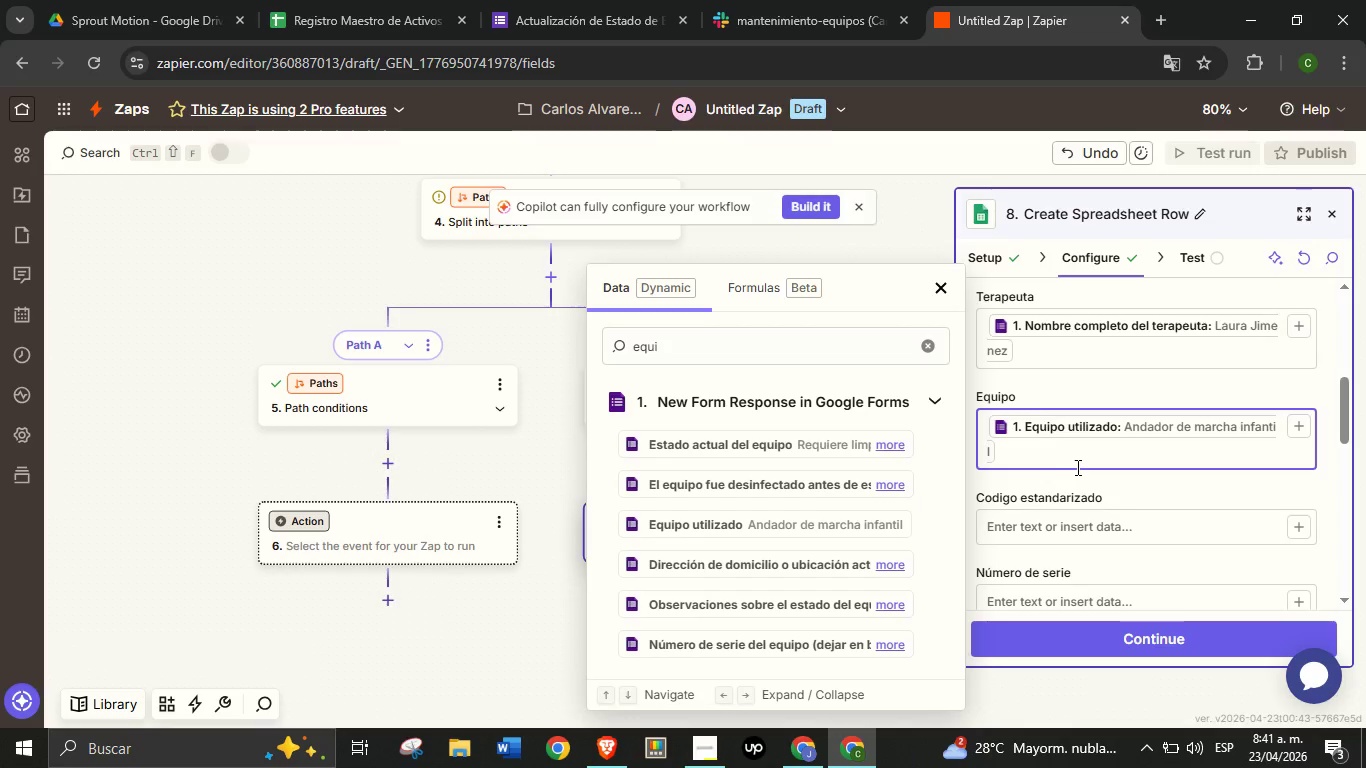 
left_click([1148, 488])
 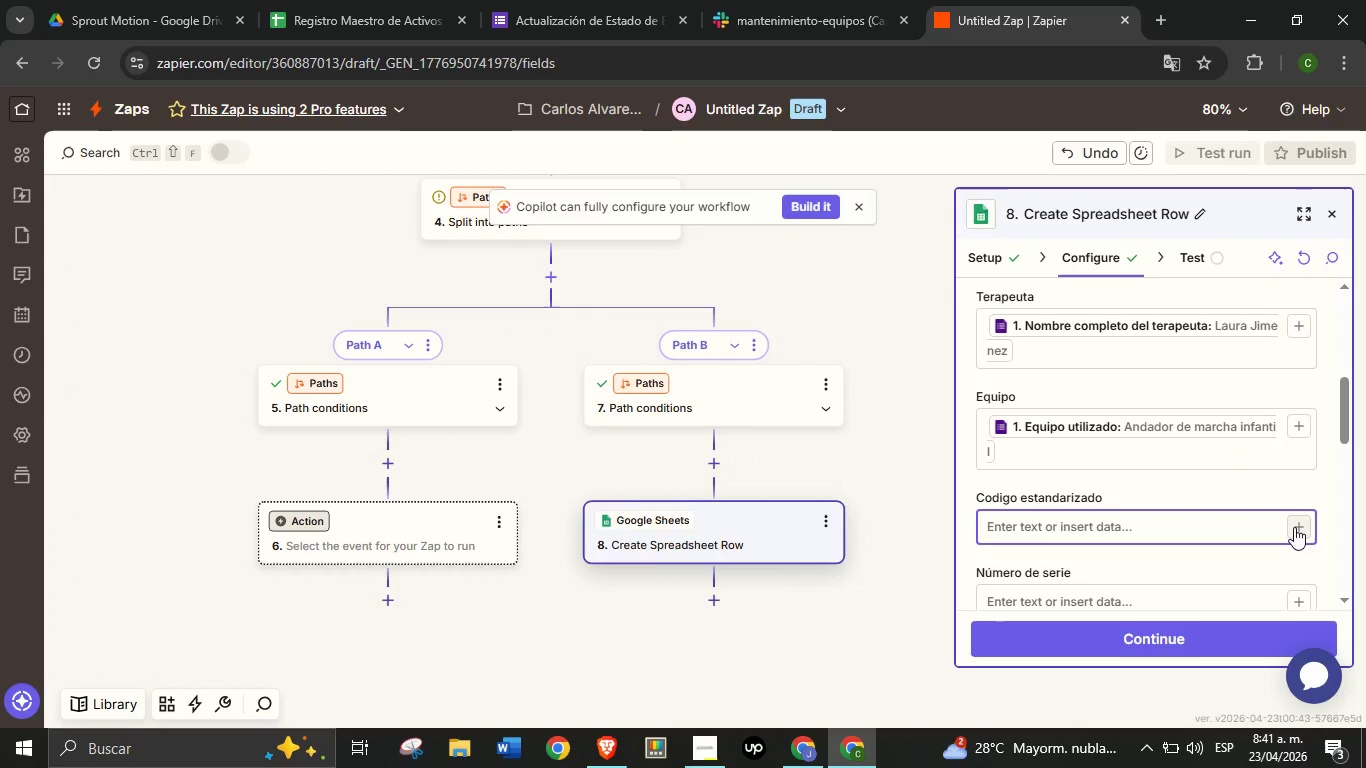 
left_click([1294, 527])
 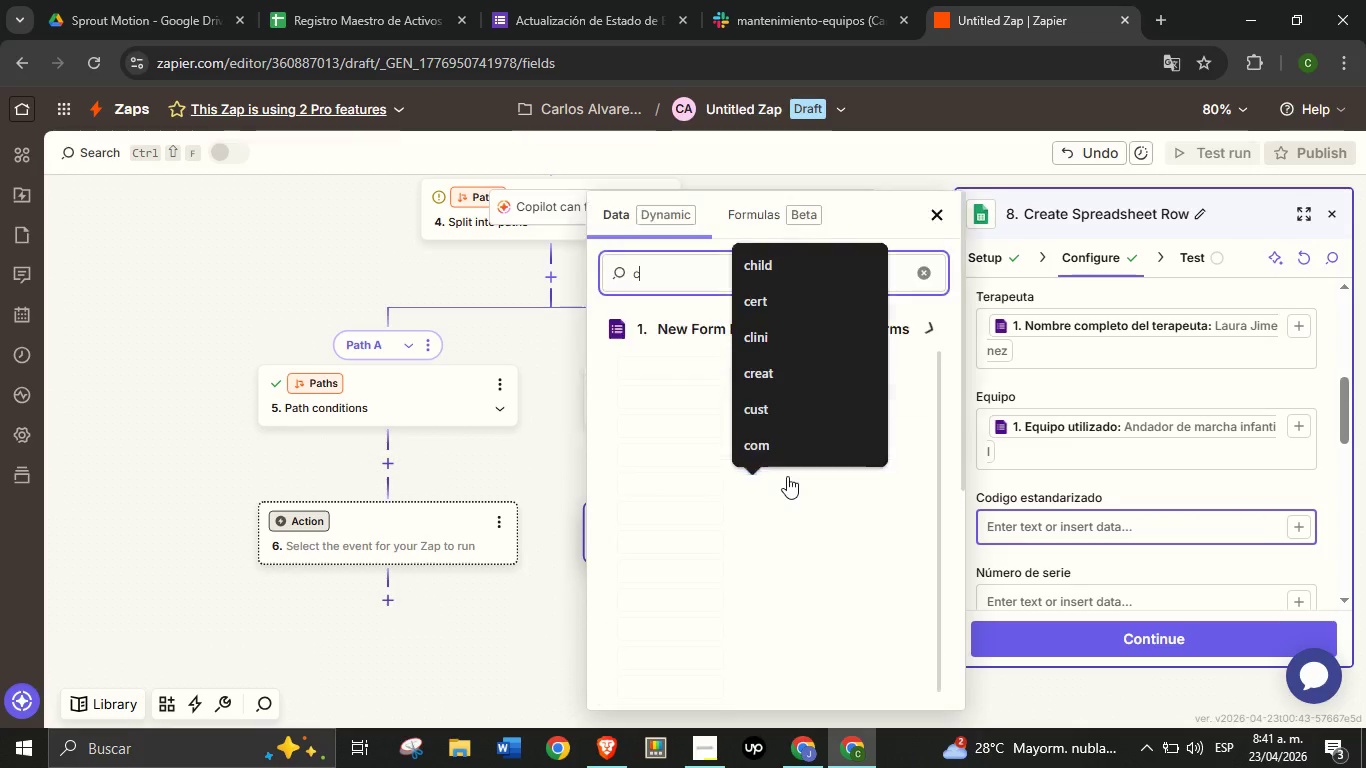 
type(cod)
key(Backspace)
key(Backspace)
 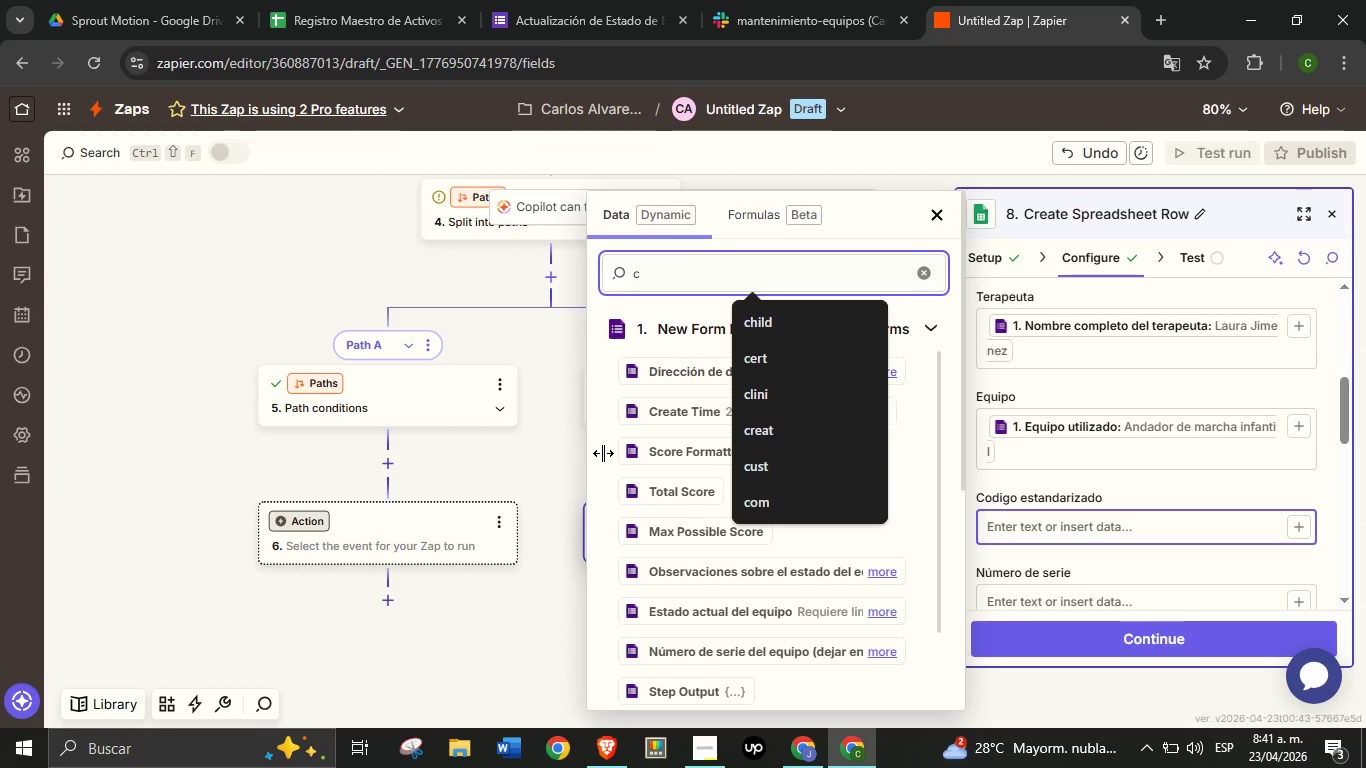 
left_click([603, 453])
 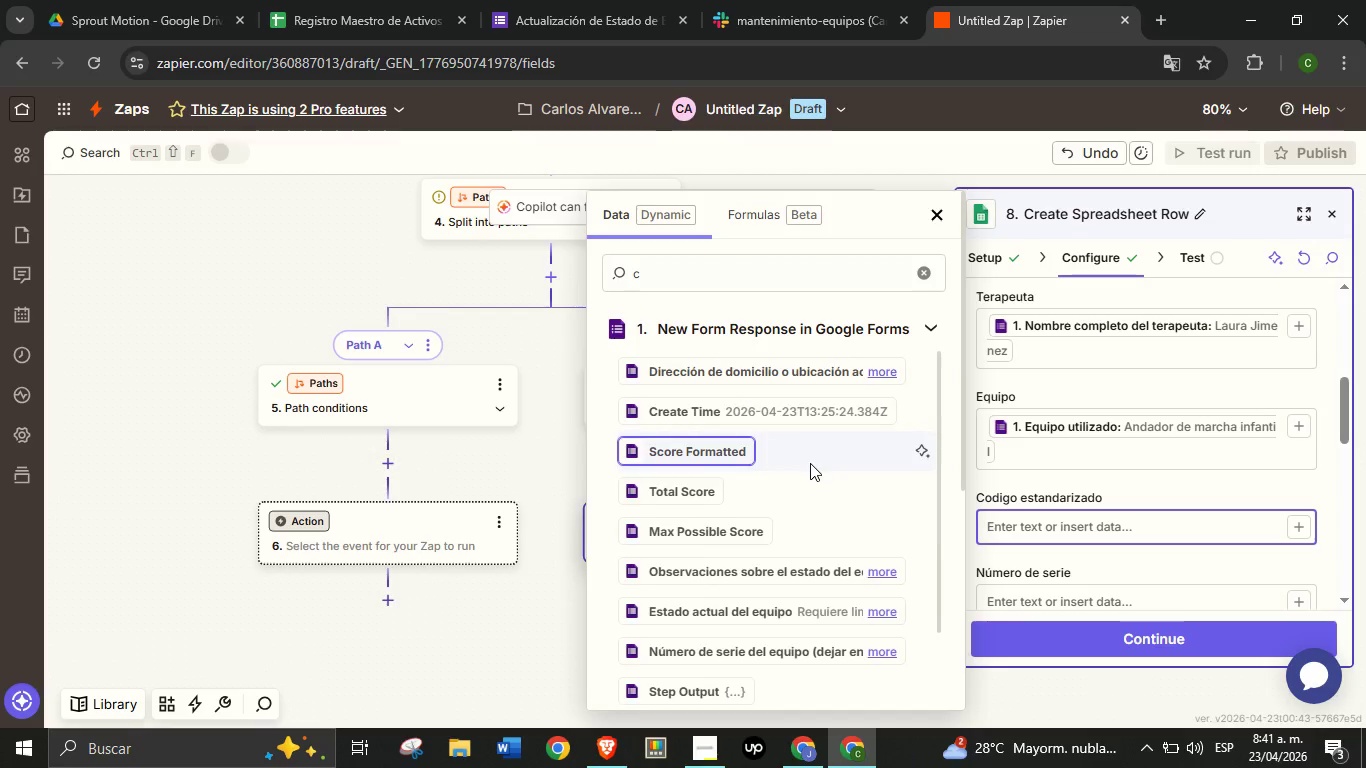 
scroll: coordinate [810, 463], scroll_direction: down, amount: 2.0
 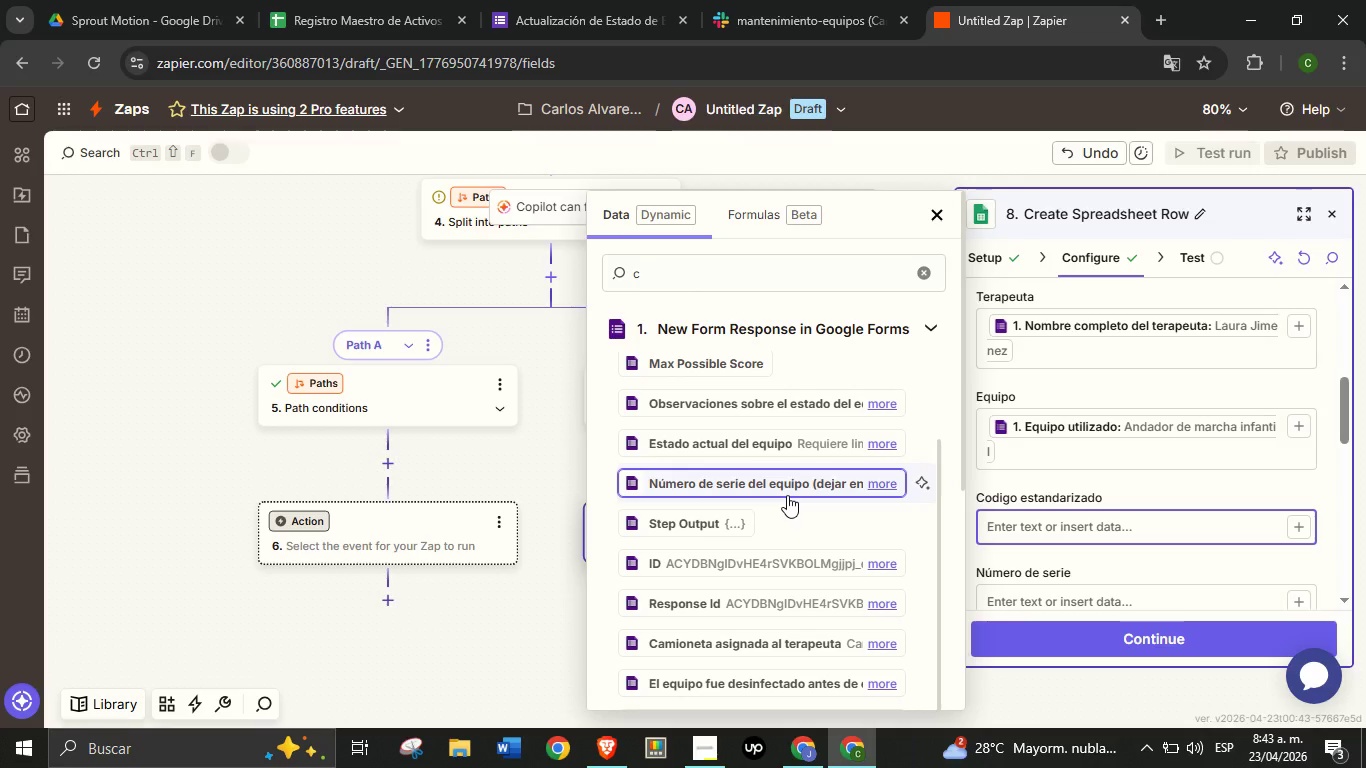 
wait(72.78)
 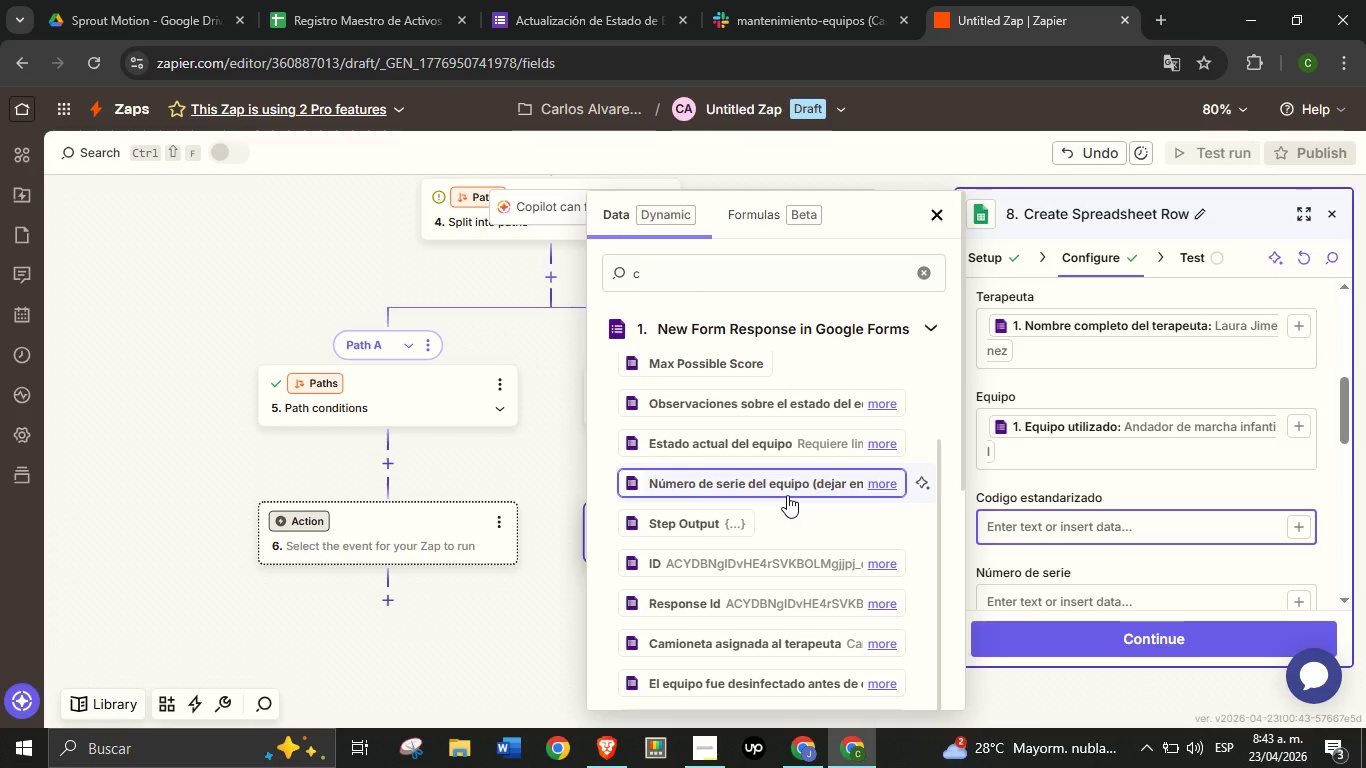 
double_click([771, 280])
 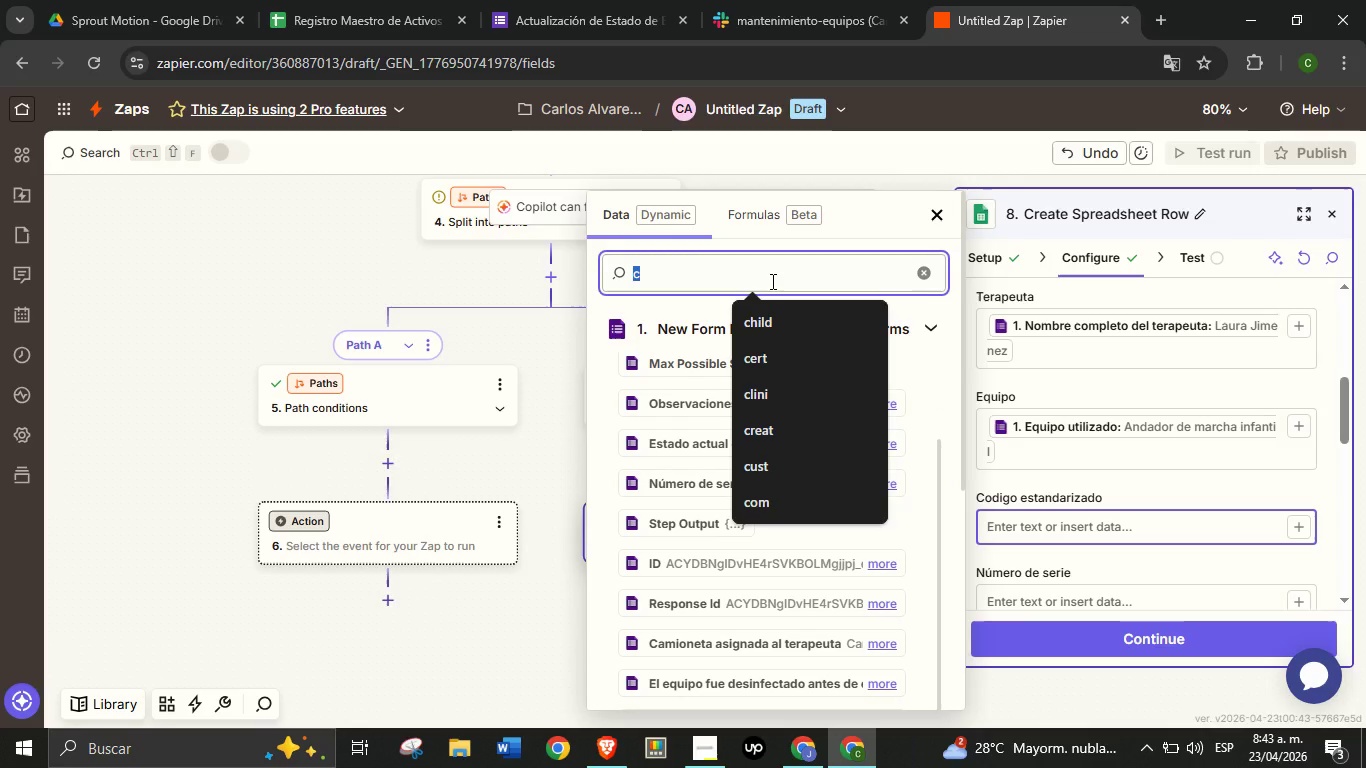 
wait(7.94)
 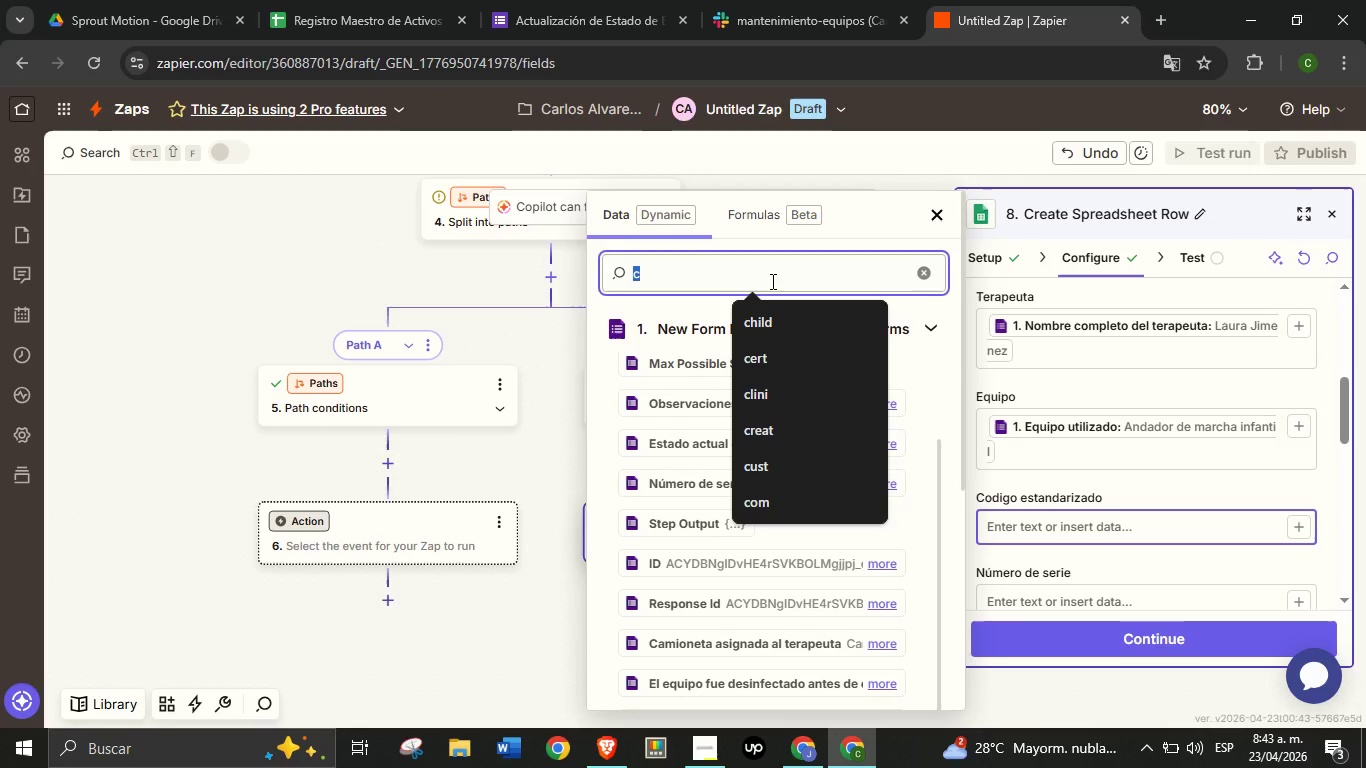 
left_click([1049, 526])
 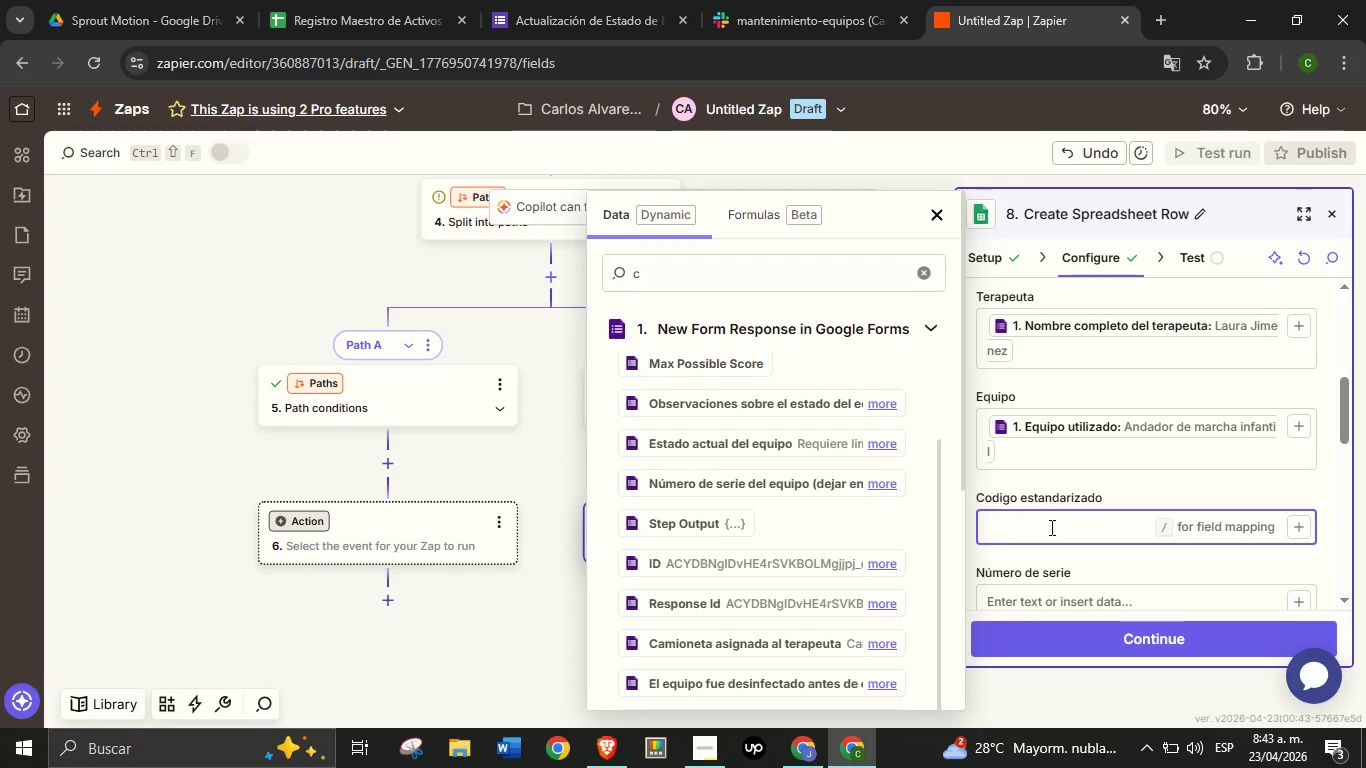 
type(SPM - )
 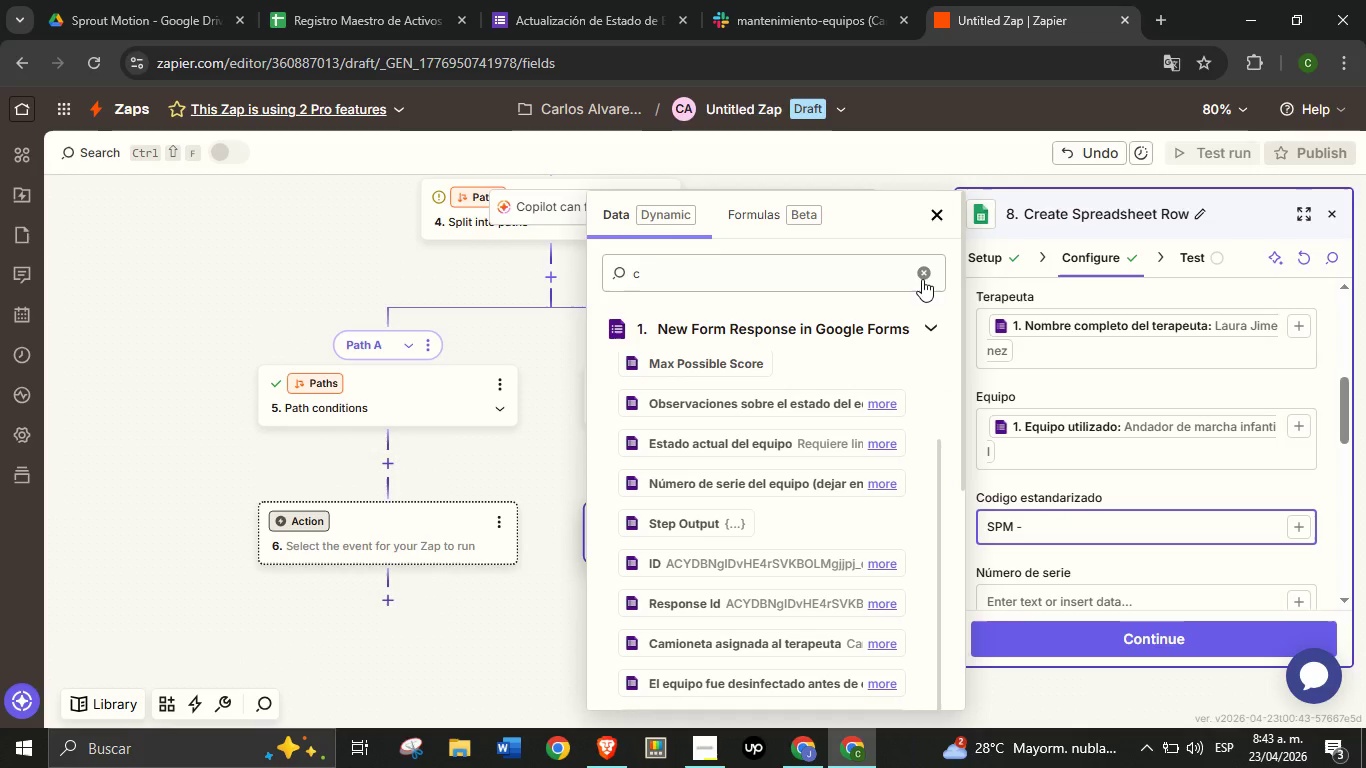 
left_click([922, 277])
 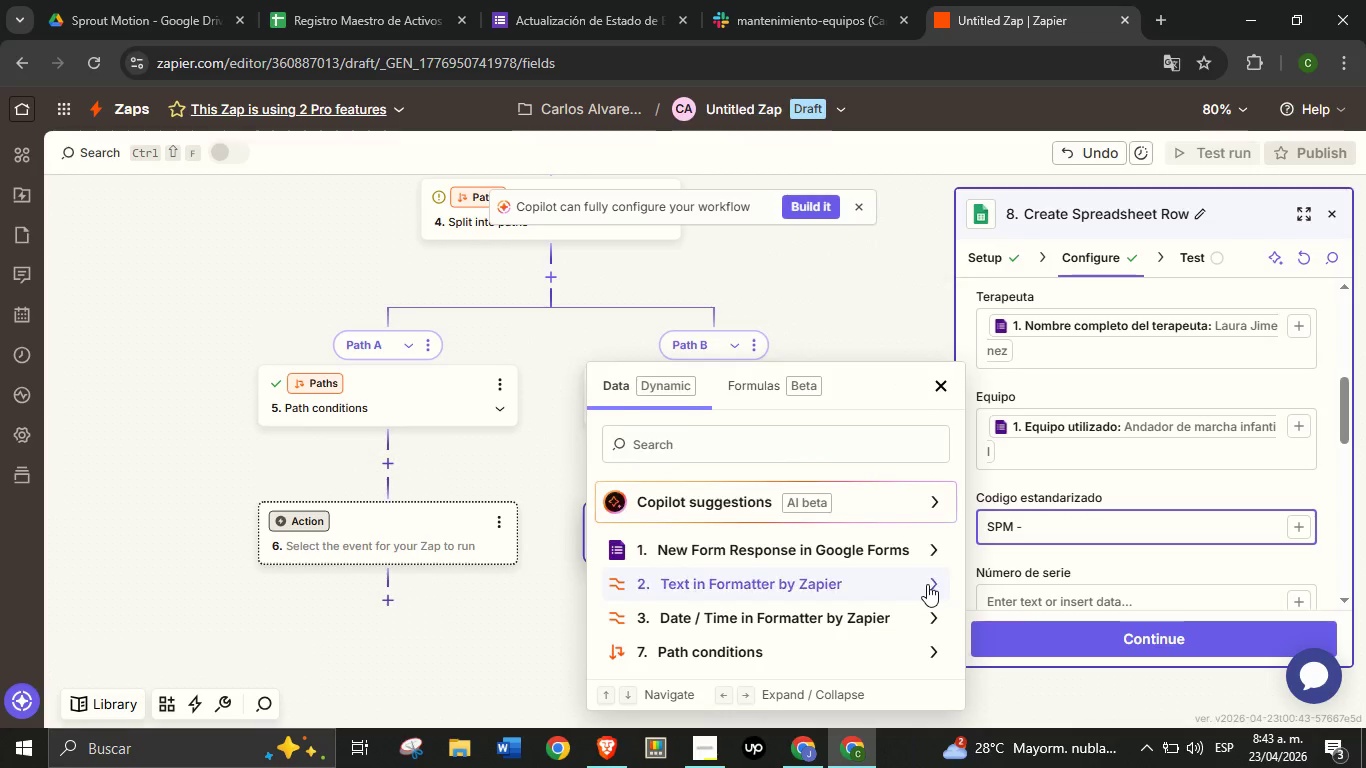 
left_click([927, 584])
 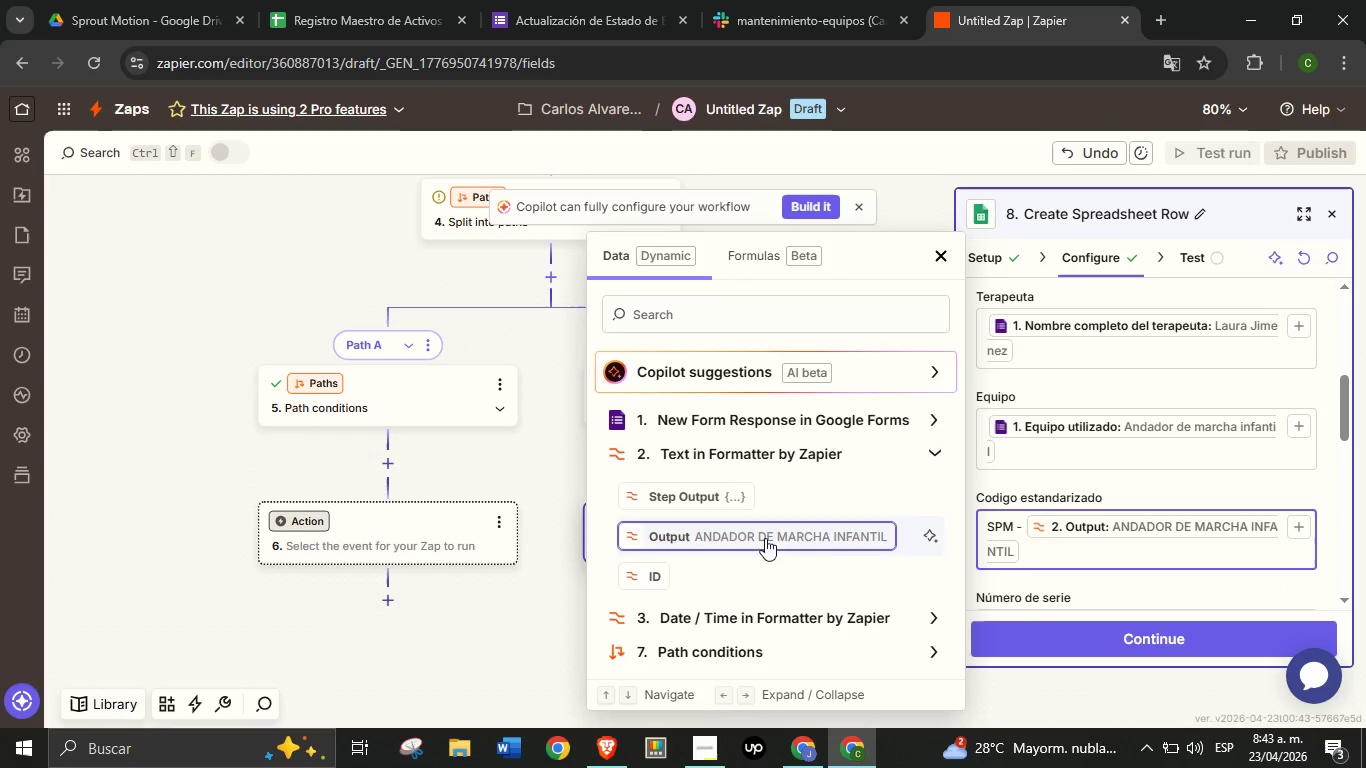 
left_click([757, 538])
 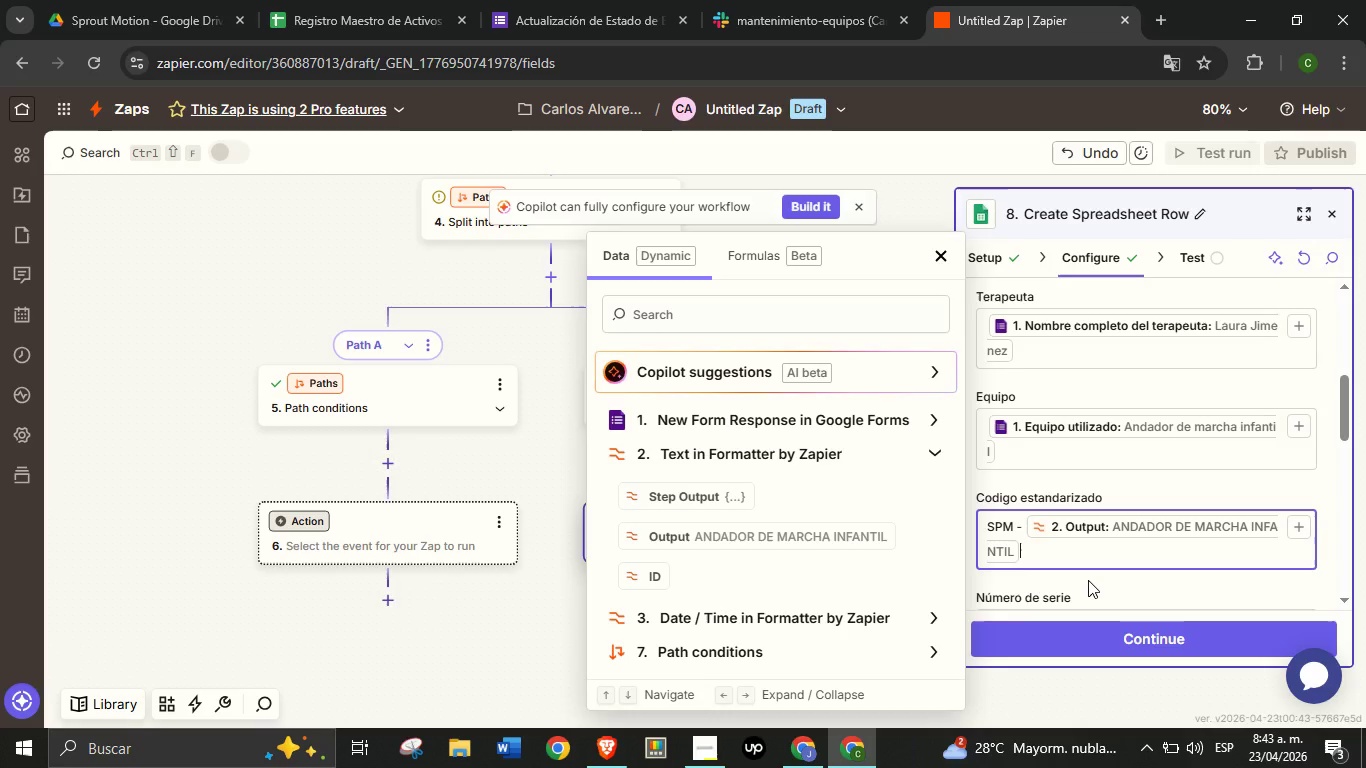 
wait(10.3)
 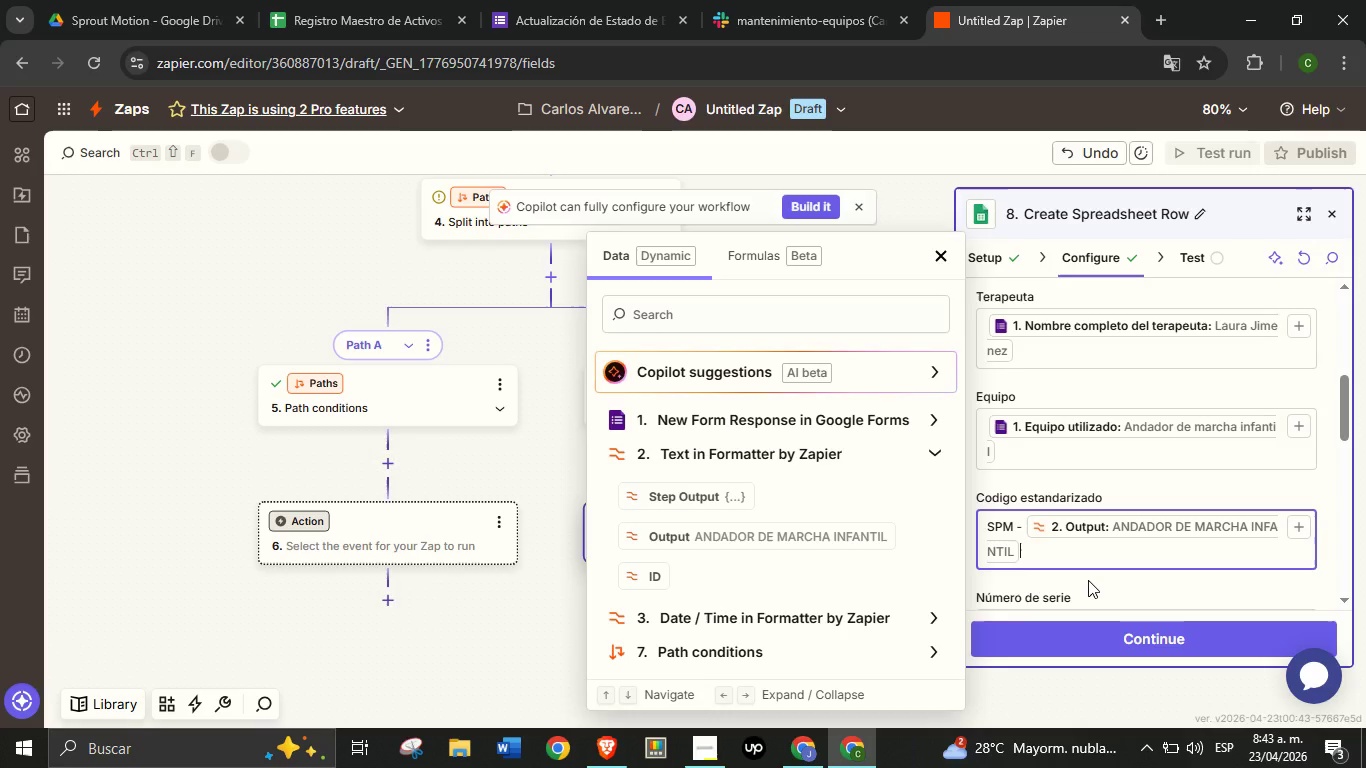 
left_click([1088, 580])
 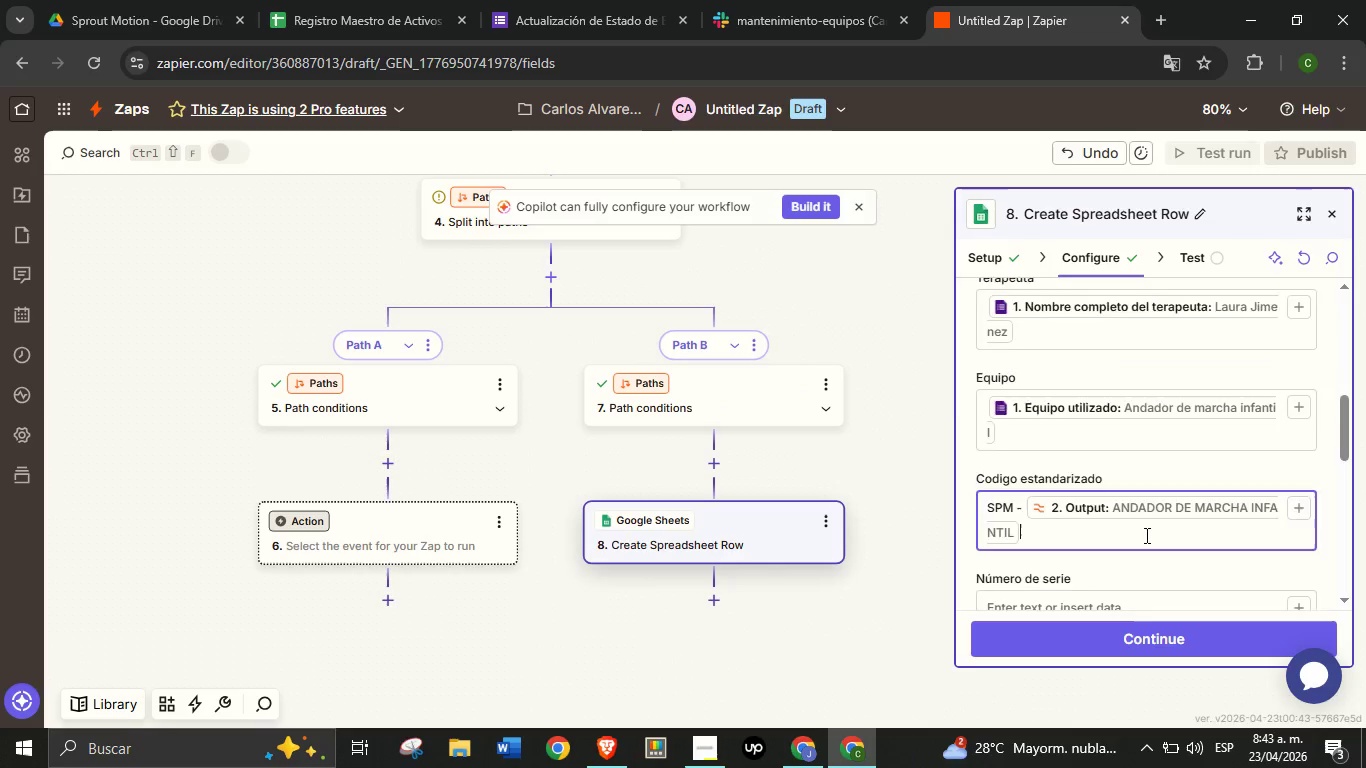 
scroll: coordinate [1137, 541], scroll_direction: down, amount: 1.0
 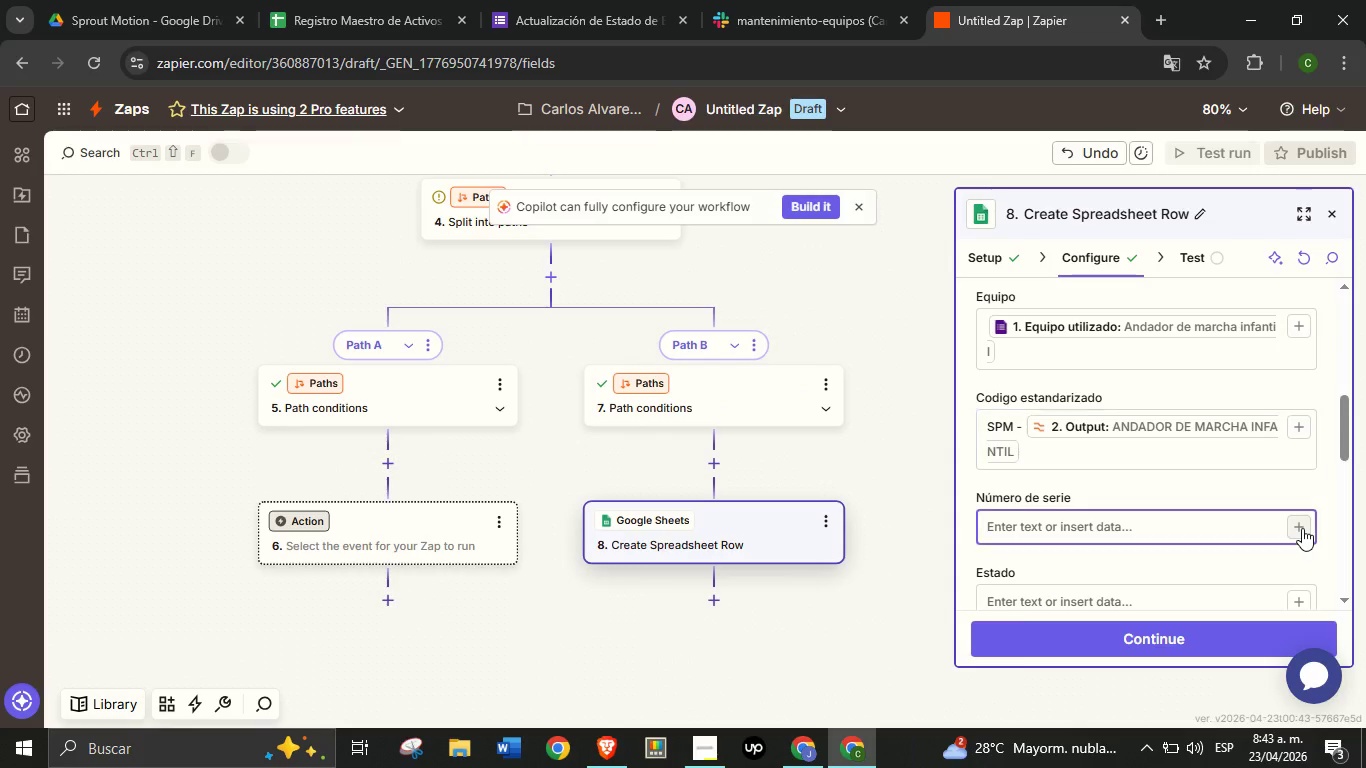 
left_click([1302, 528])
 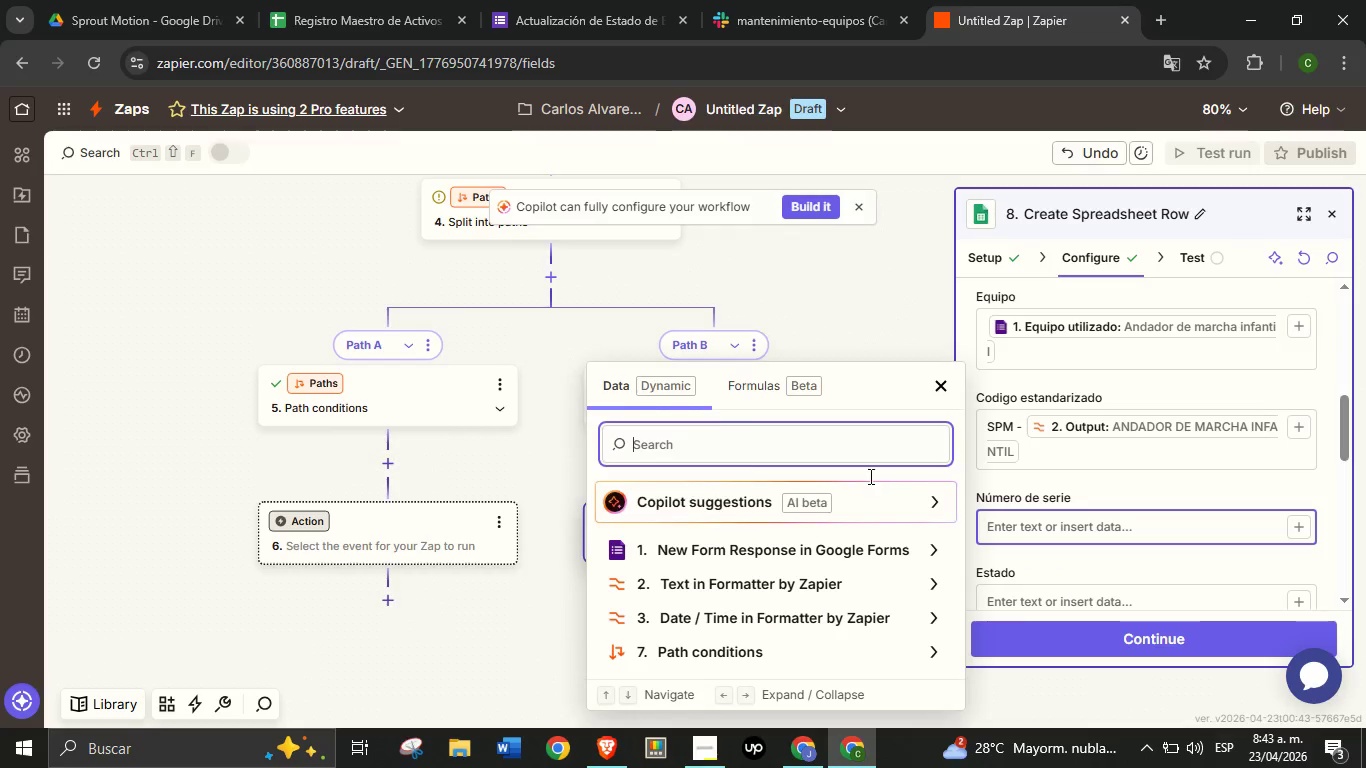 
type(N;UMER)
 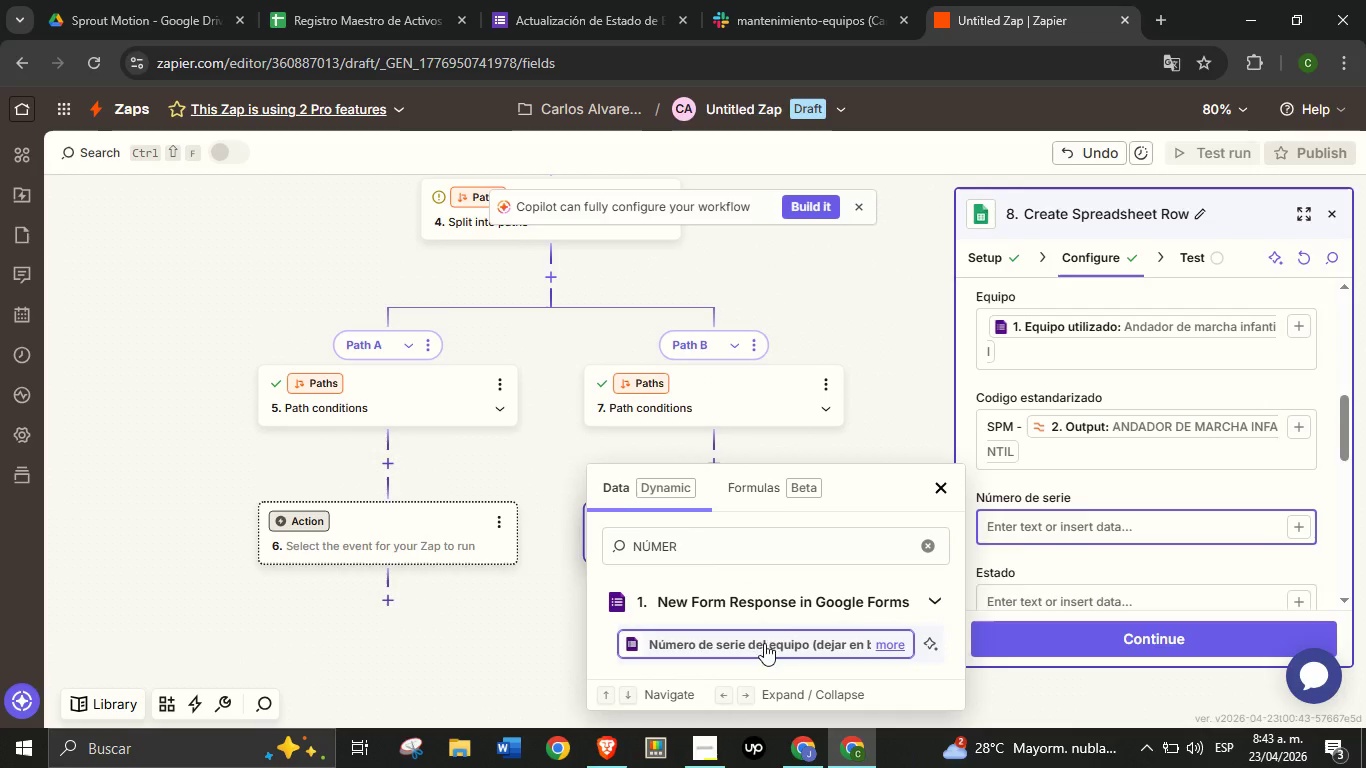 
left_click([764, 643])
 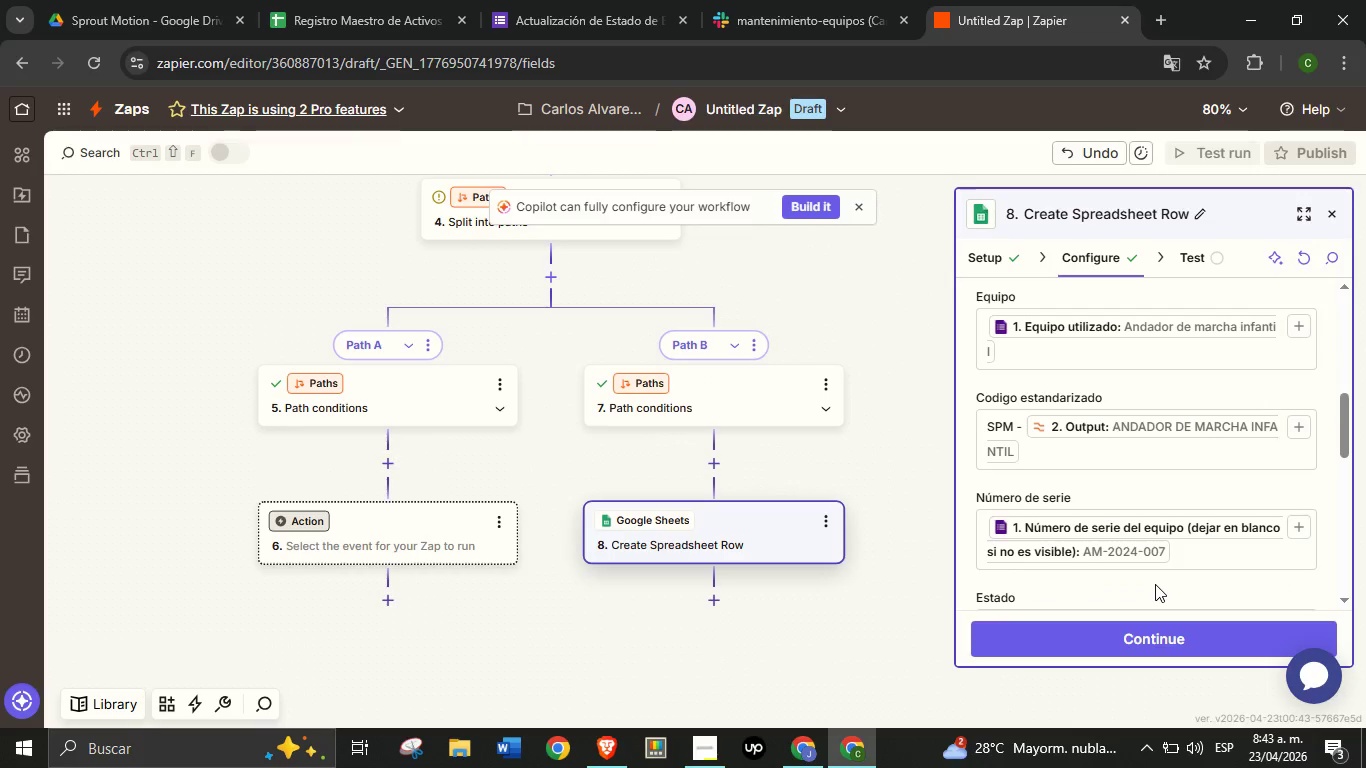 
left_click([1155, 584])
 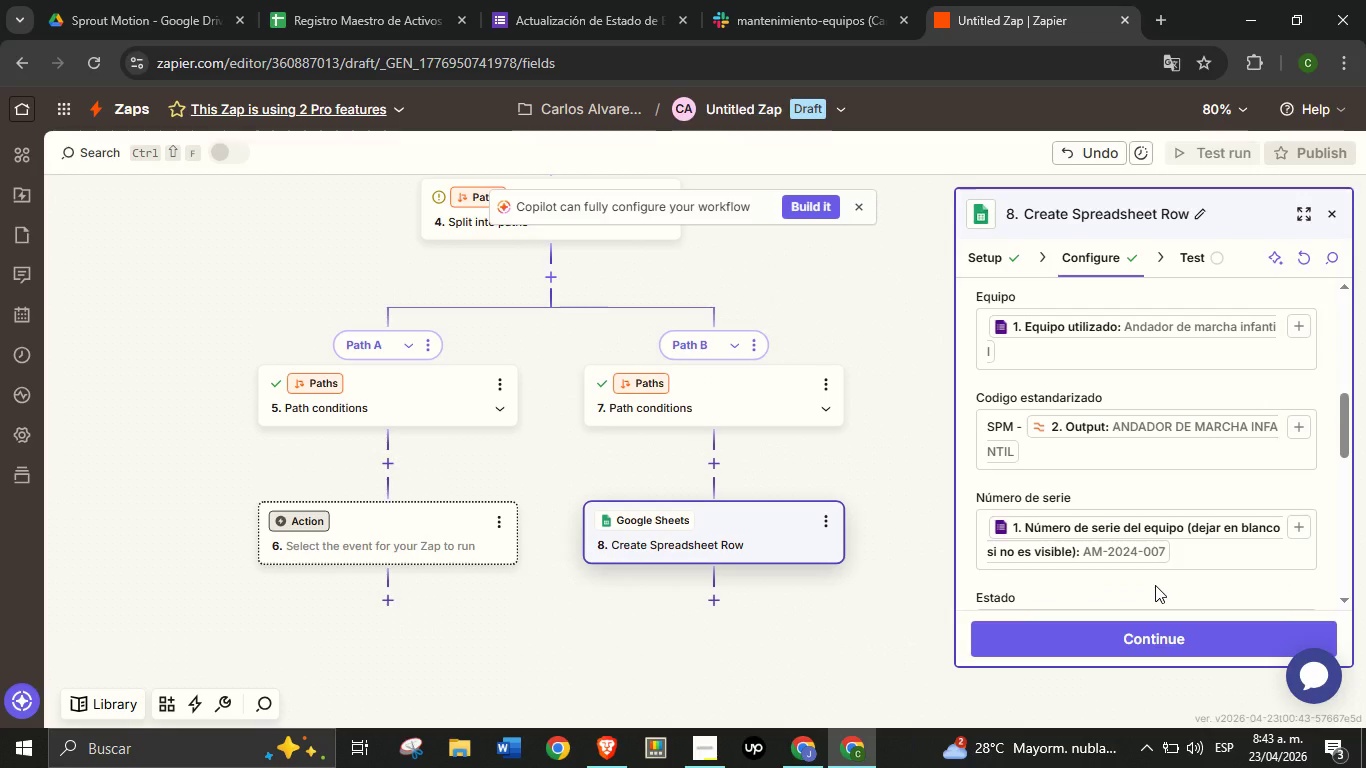 
wait(19.44)
 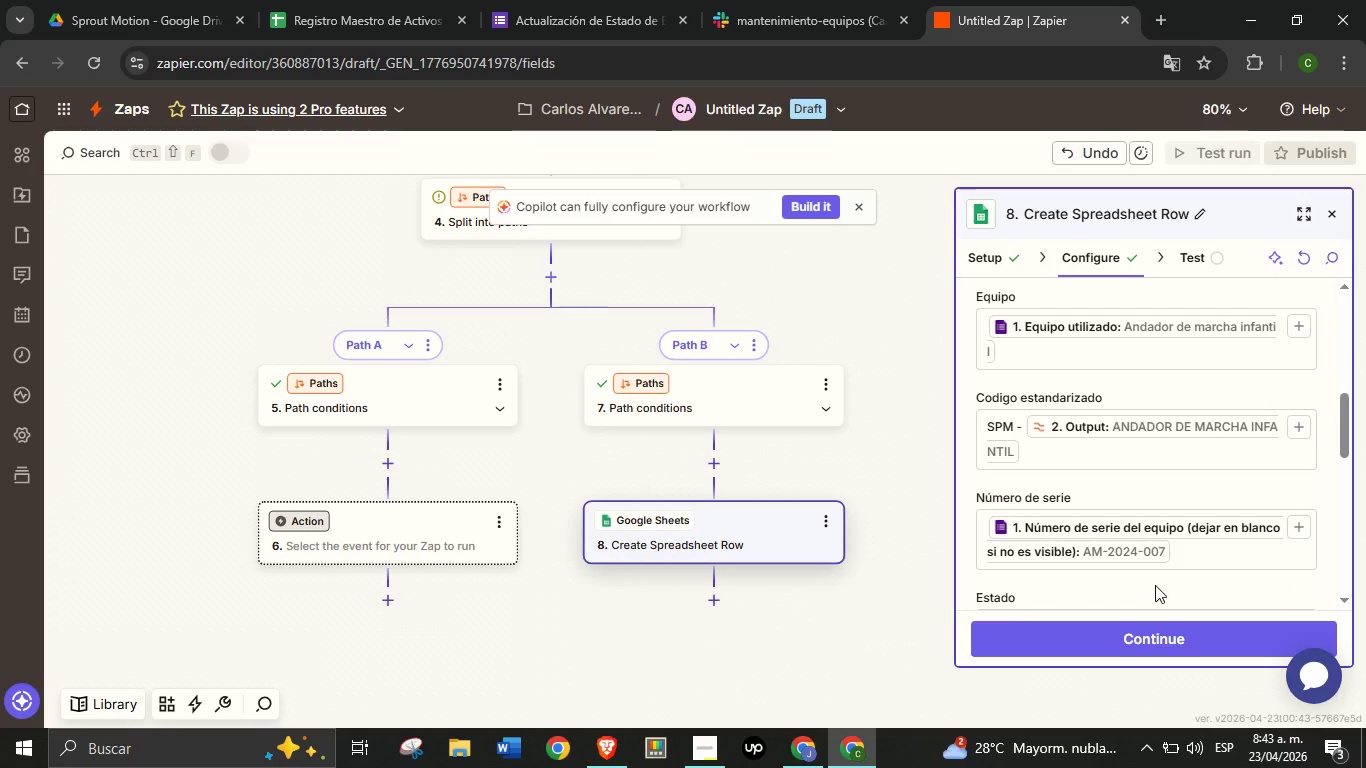 
scroll: coordinate [1182, 458], scroll_direction: down, amount: 2.0
 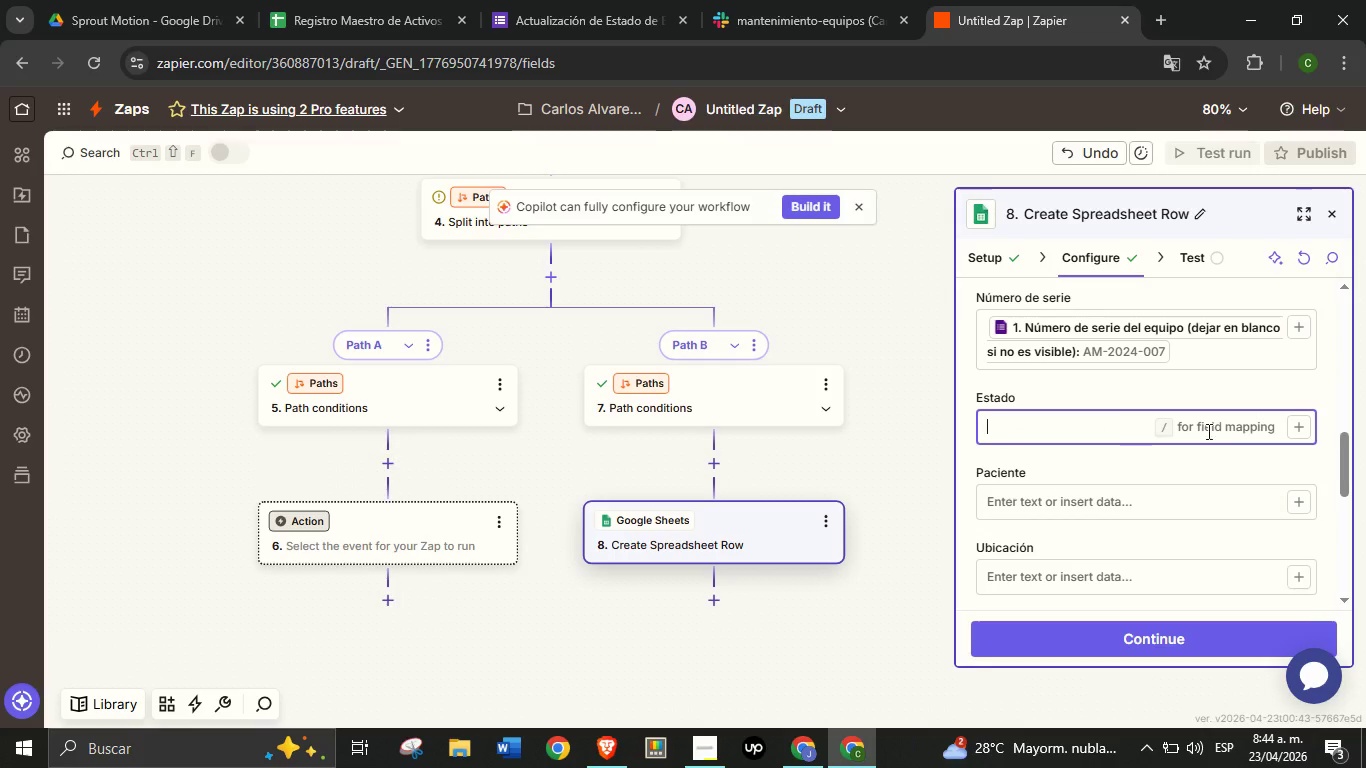 
left_click([1131, 432])
 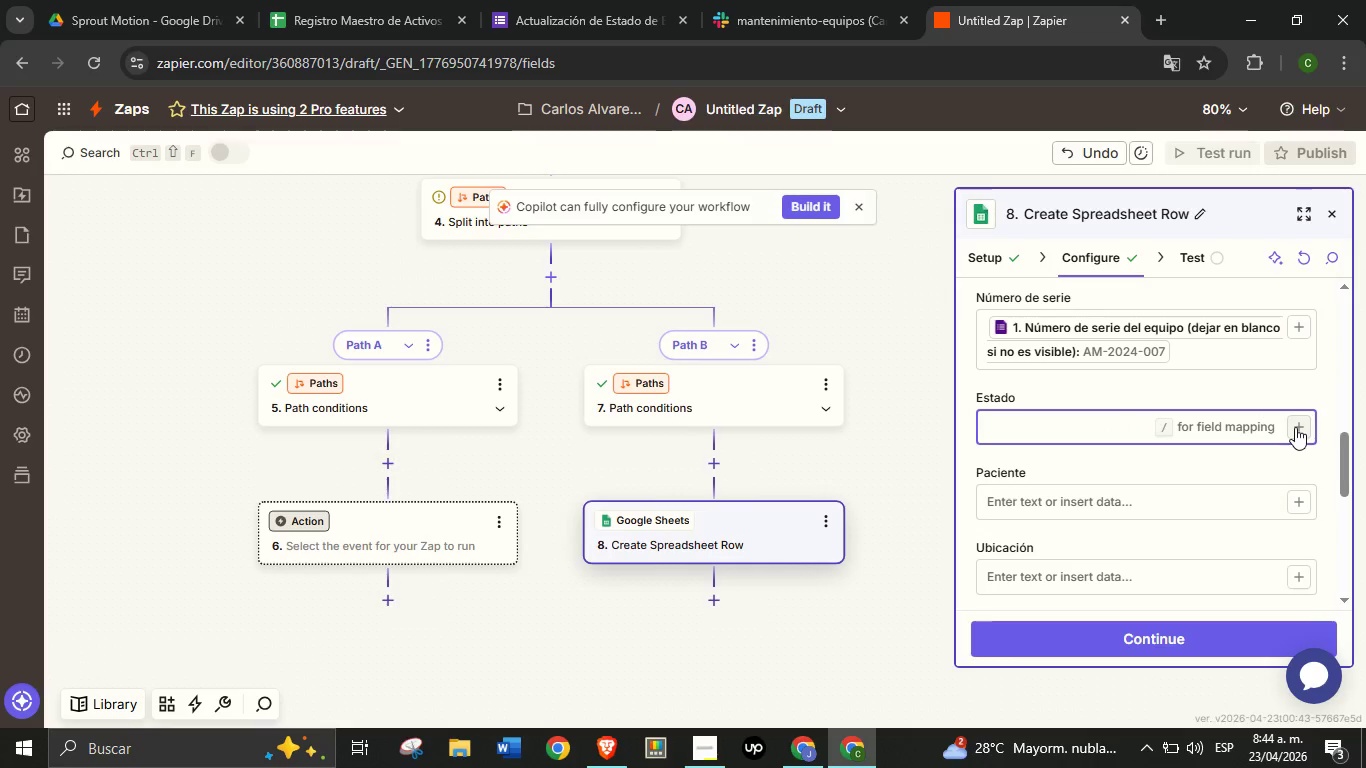 
left_click([1295, 427])
 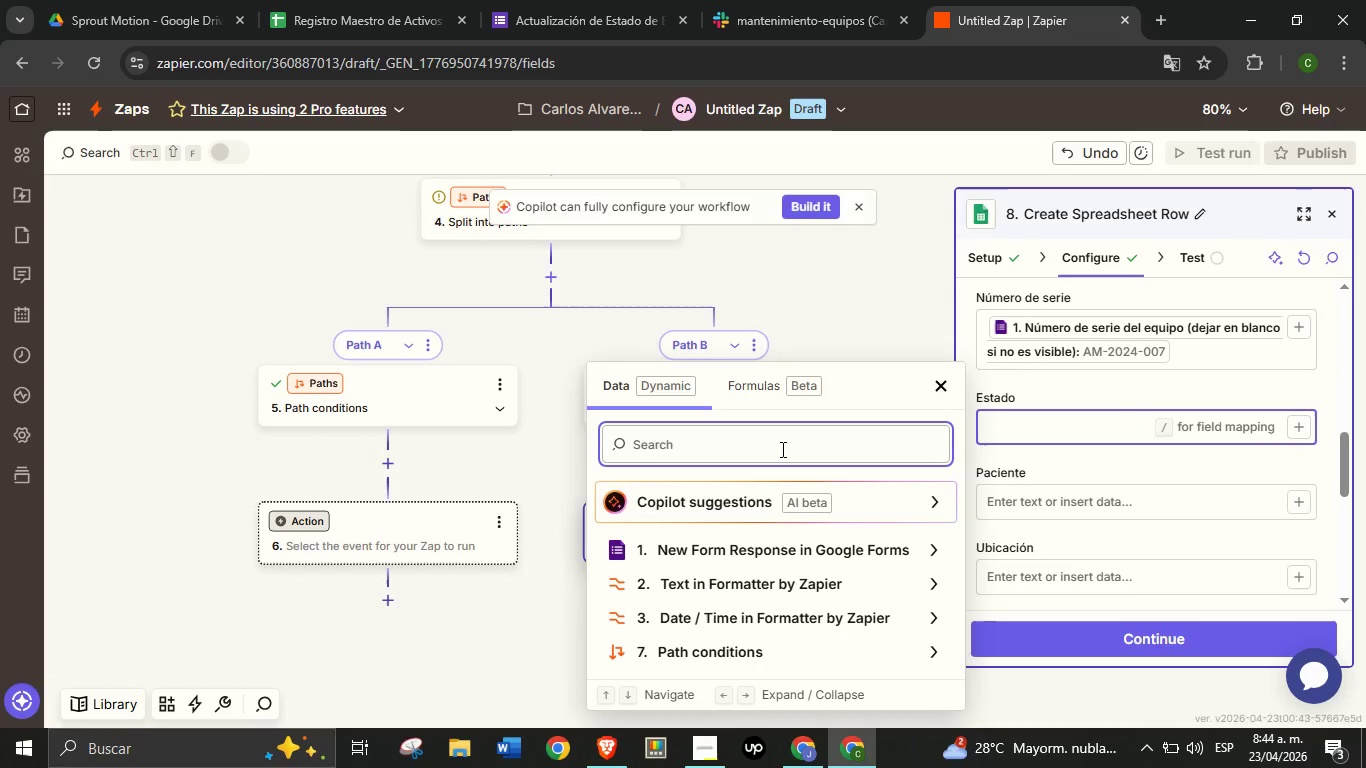 
type(estad)
 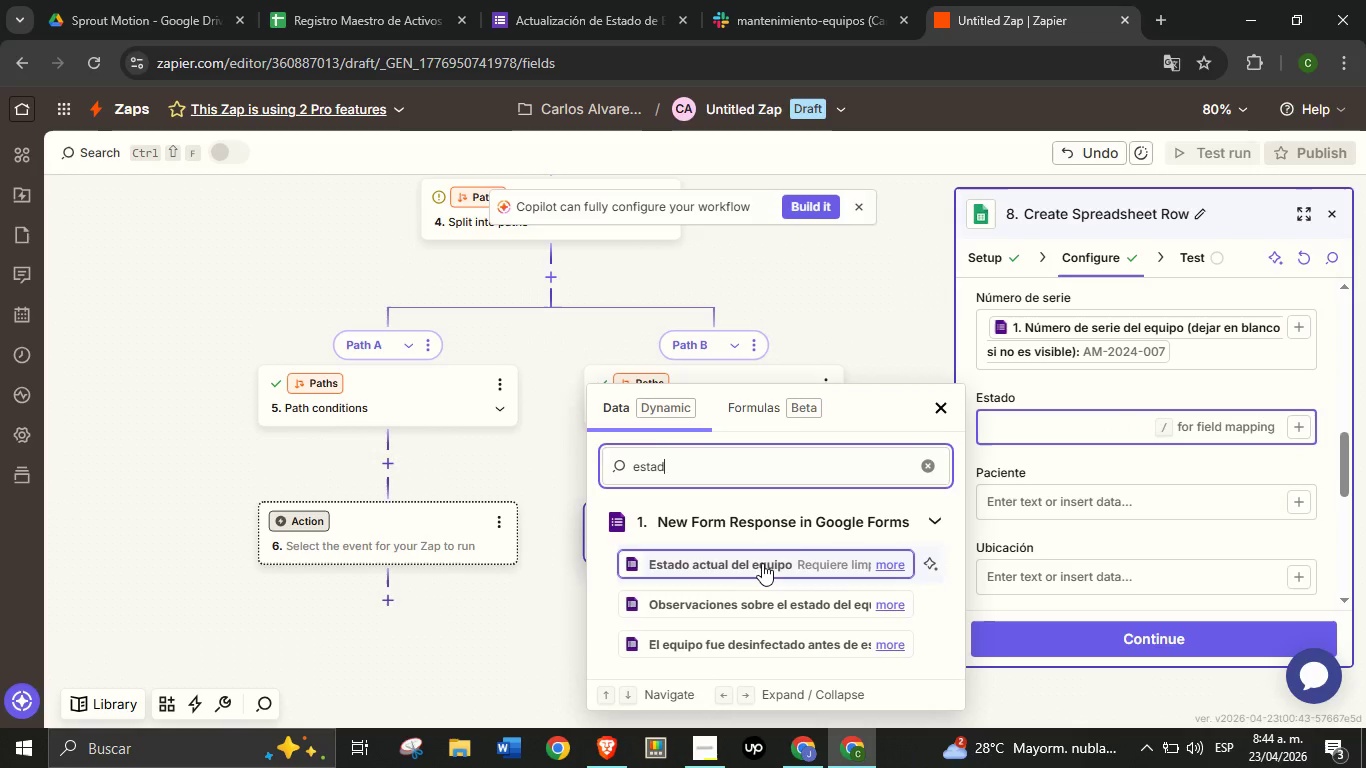 
left_click([762, 563])
 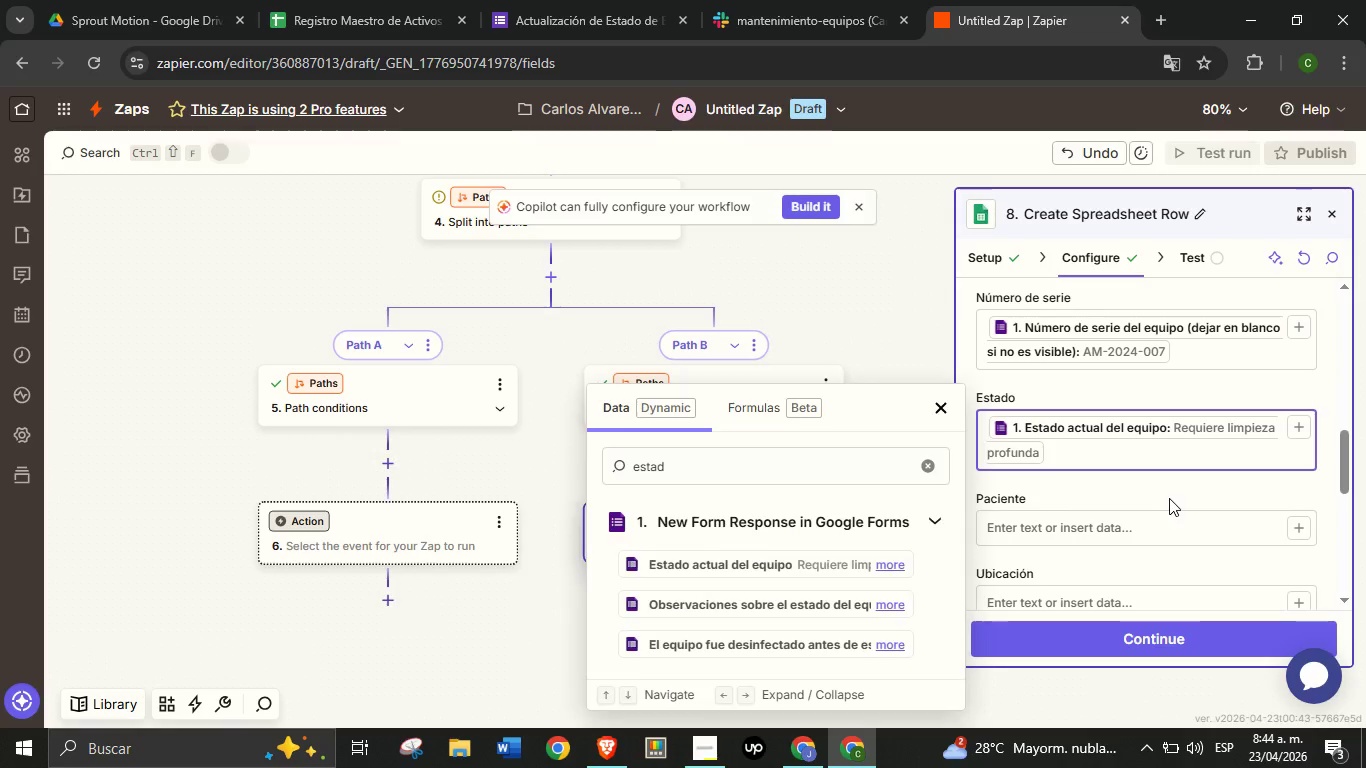 
left_click([1169, 498])
 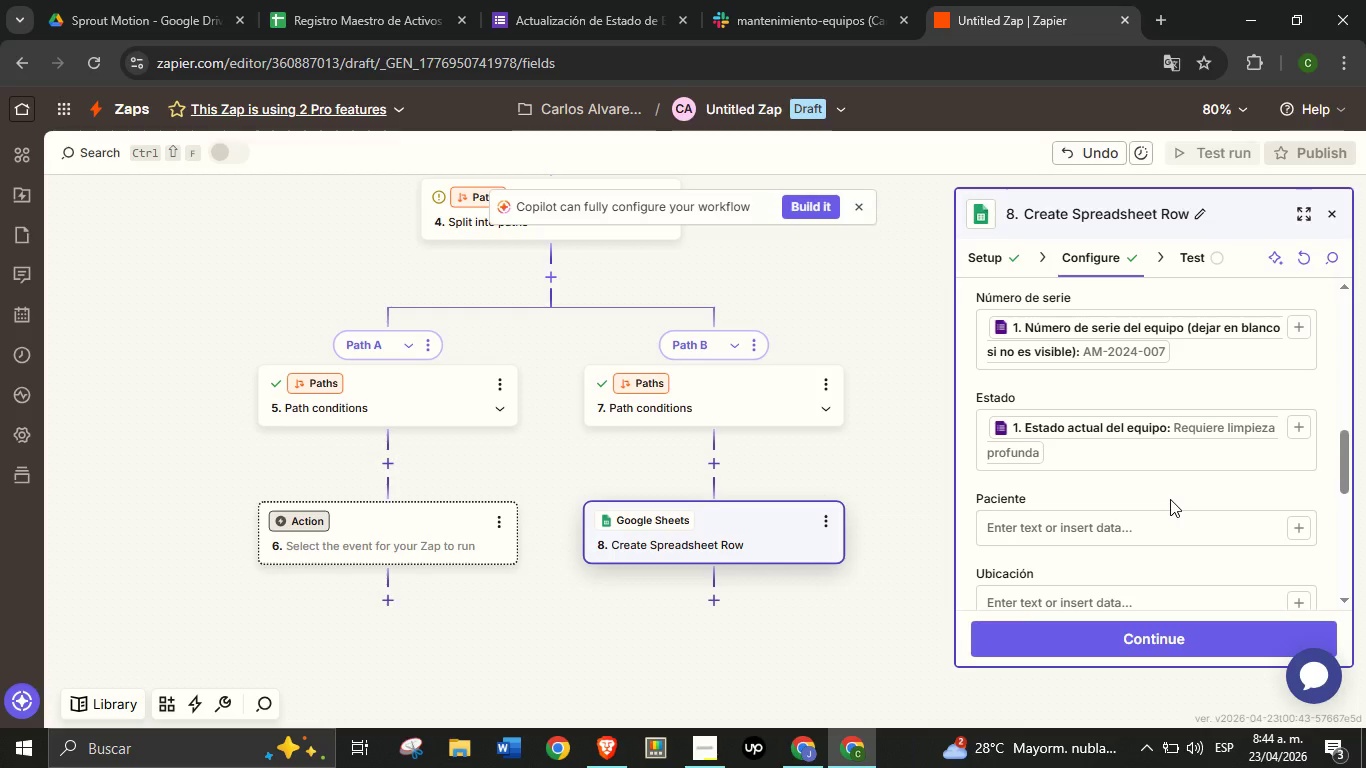 
wait(9.77)
 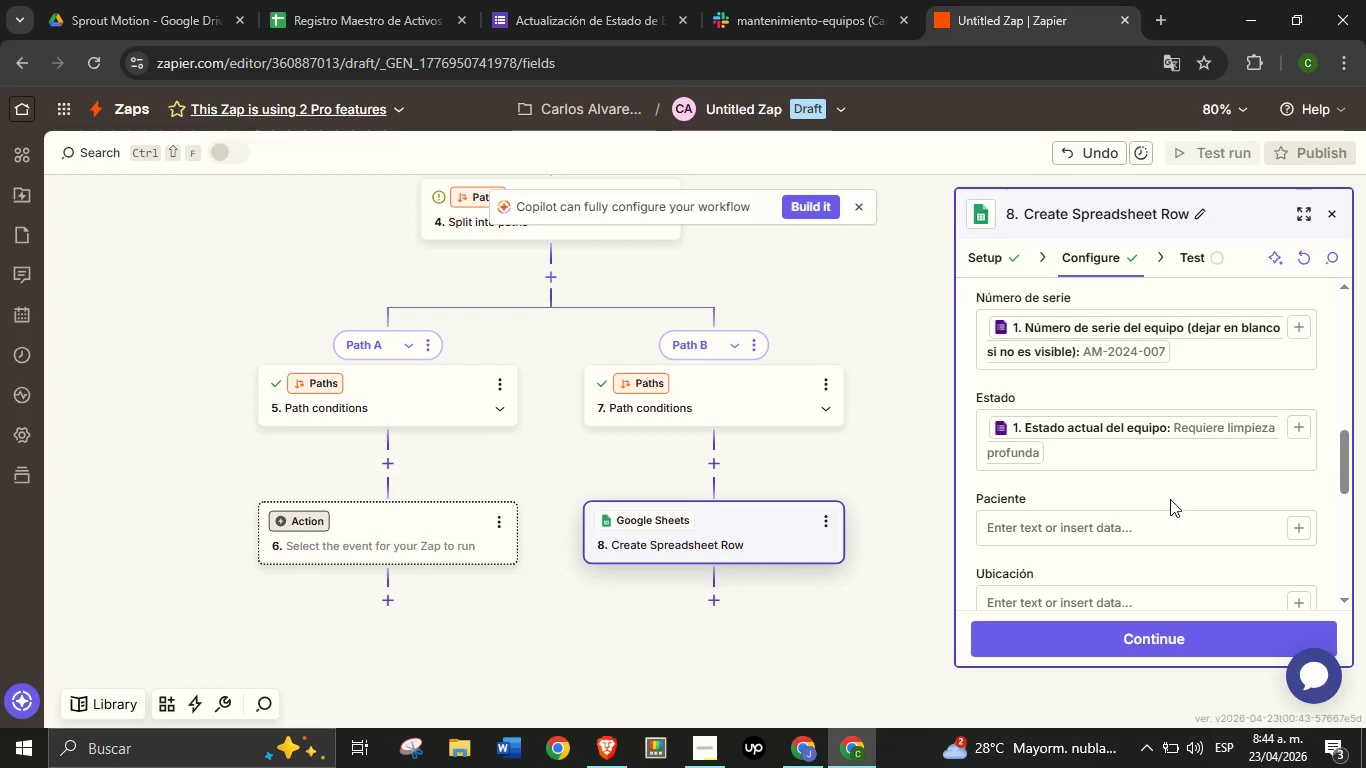 
scroll: coordinate [1202, 445], scroll_direction: down, amount: 1.0
 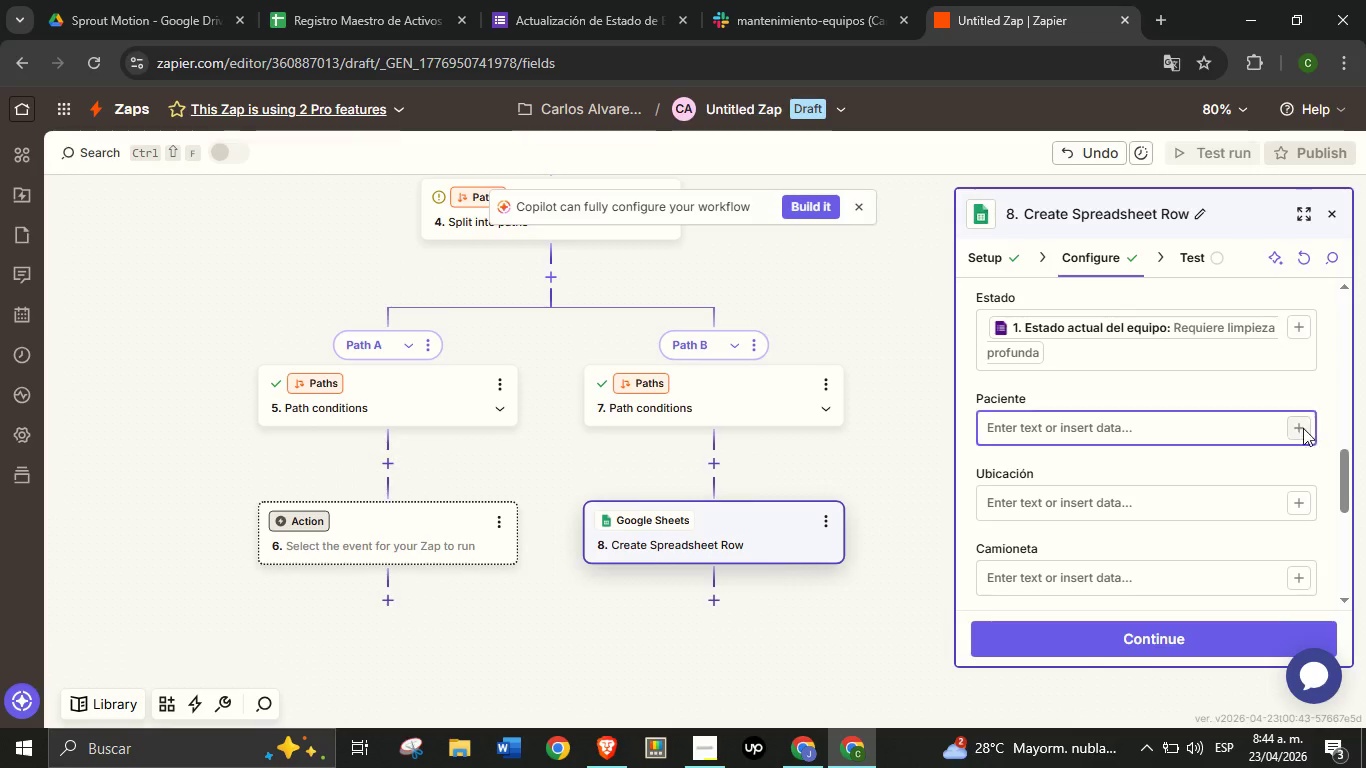 
left_click([1303, 428])
 